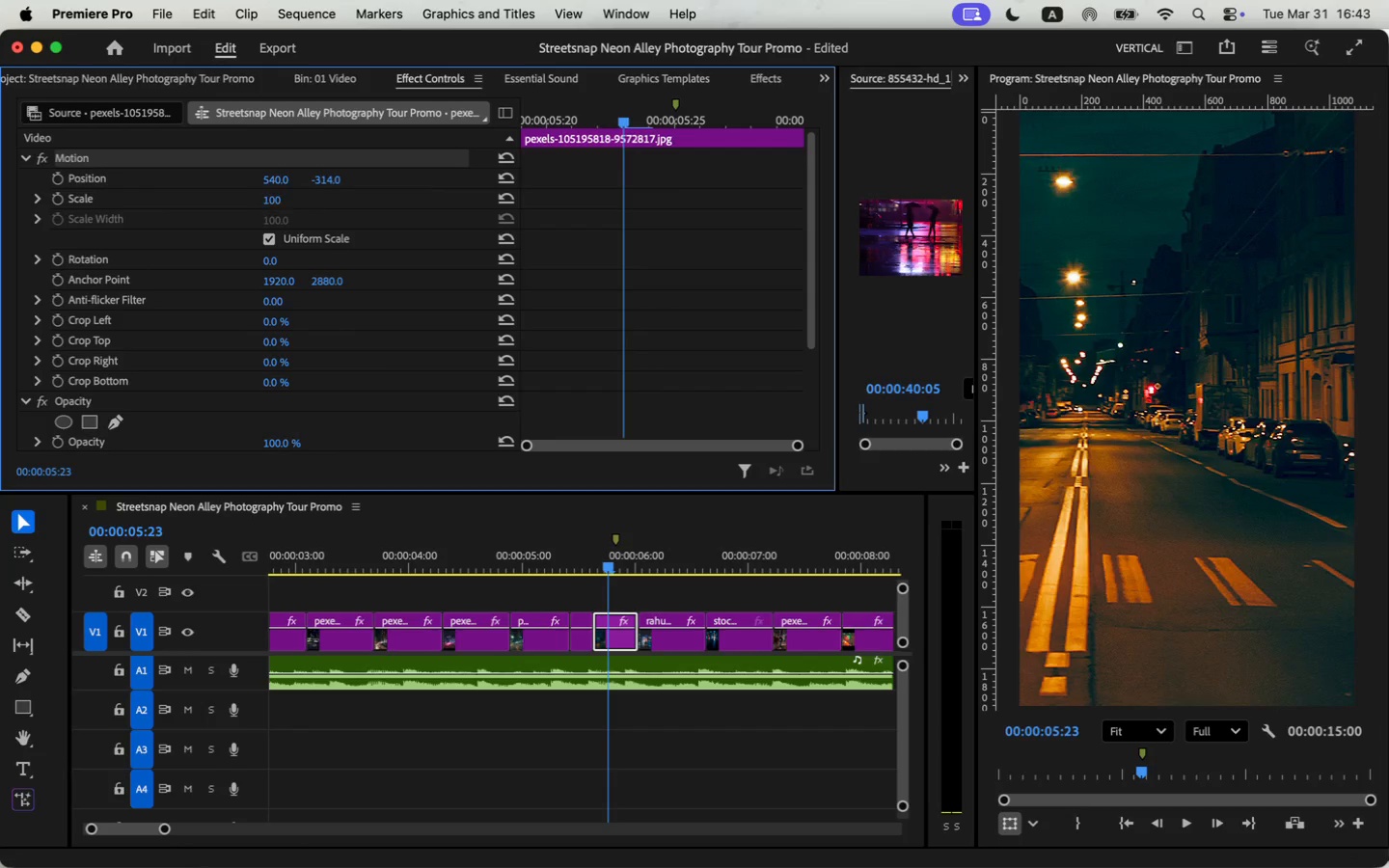 
key(Enter)
 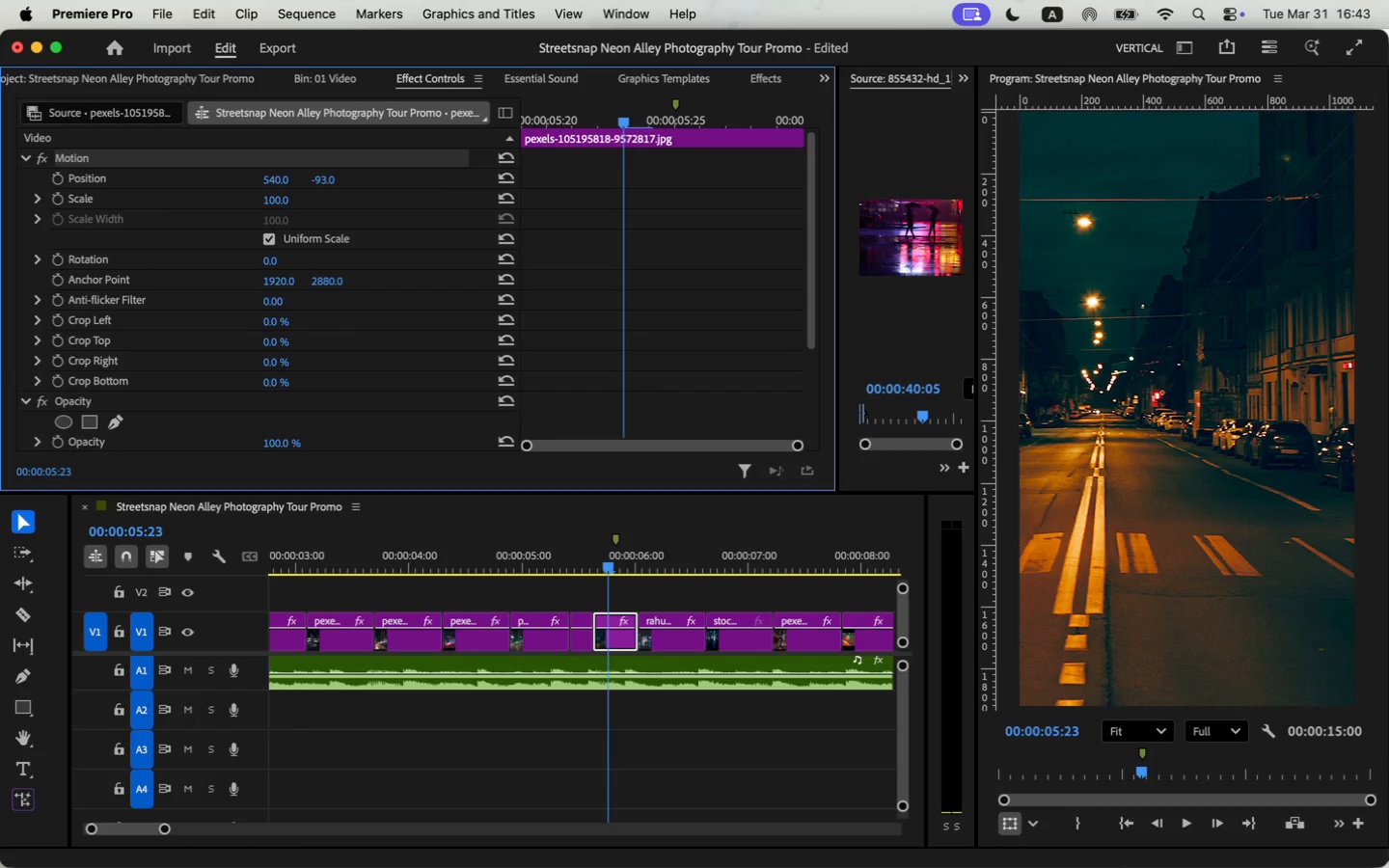 
wait(5.81)
 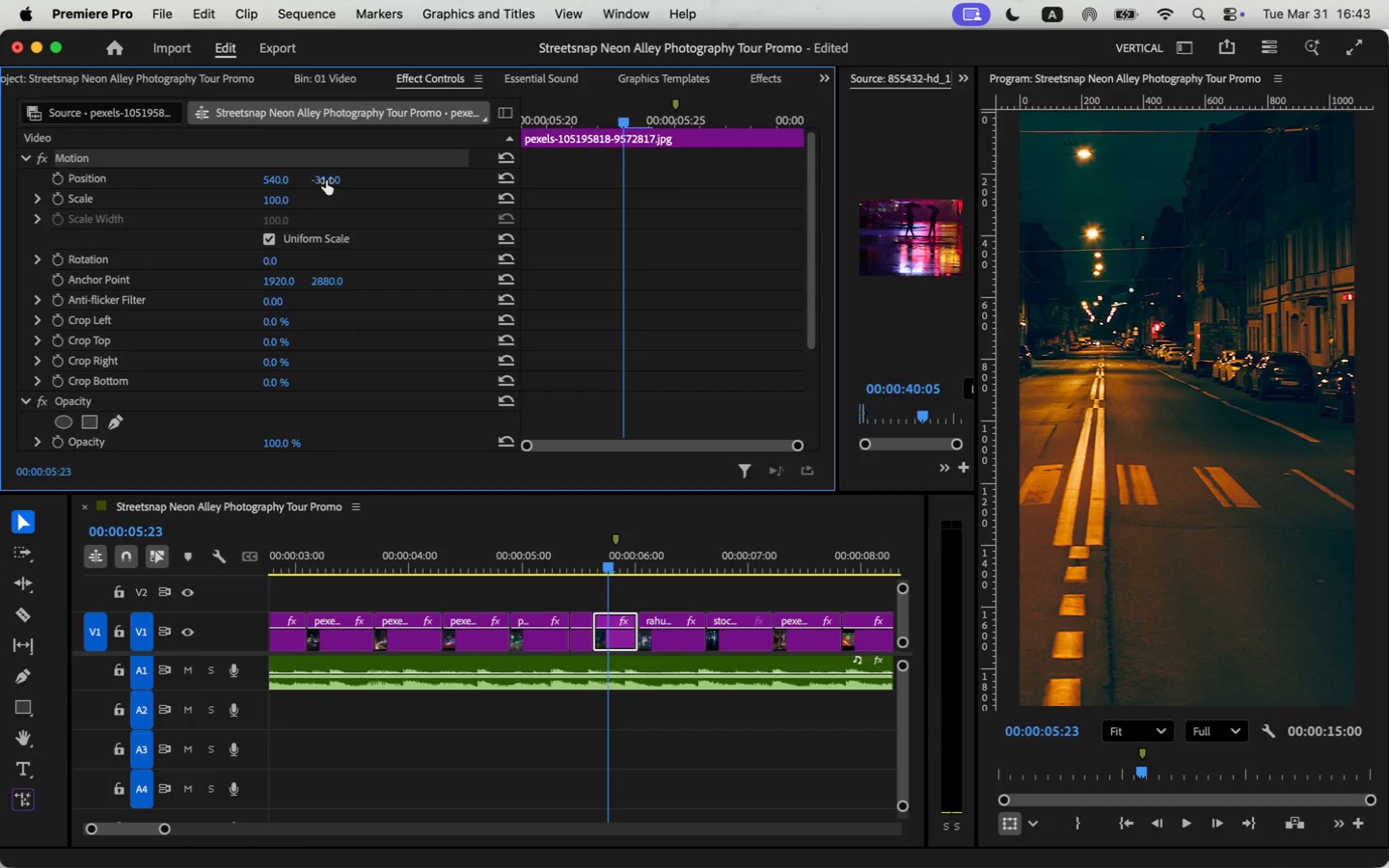 
left_click([588, 555])
 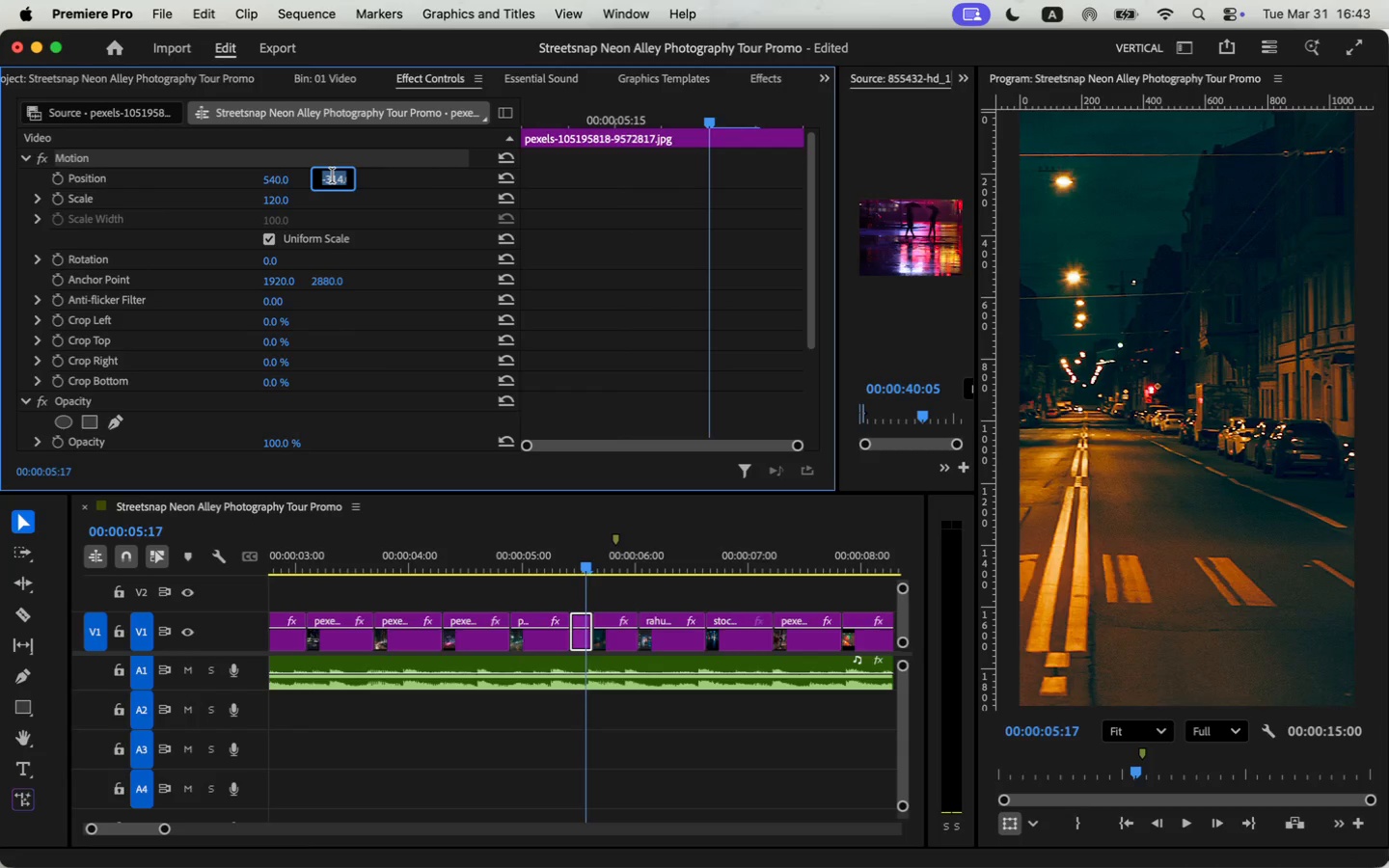 
type(-93)
 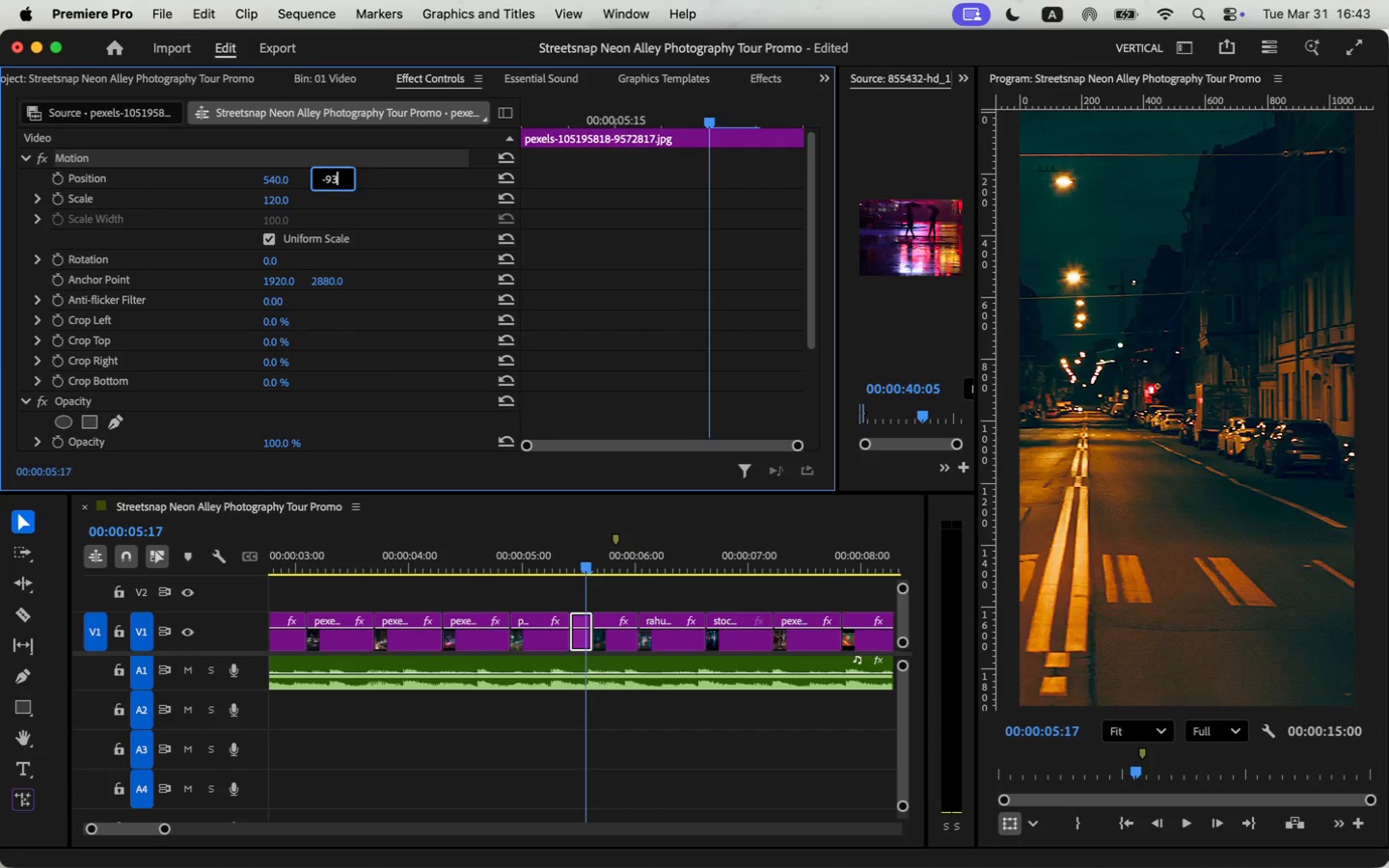 
key(Enter)
 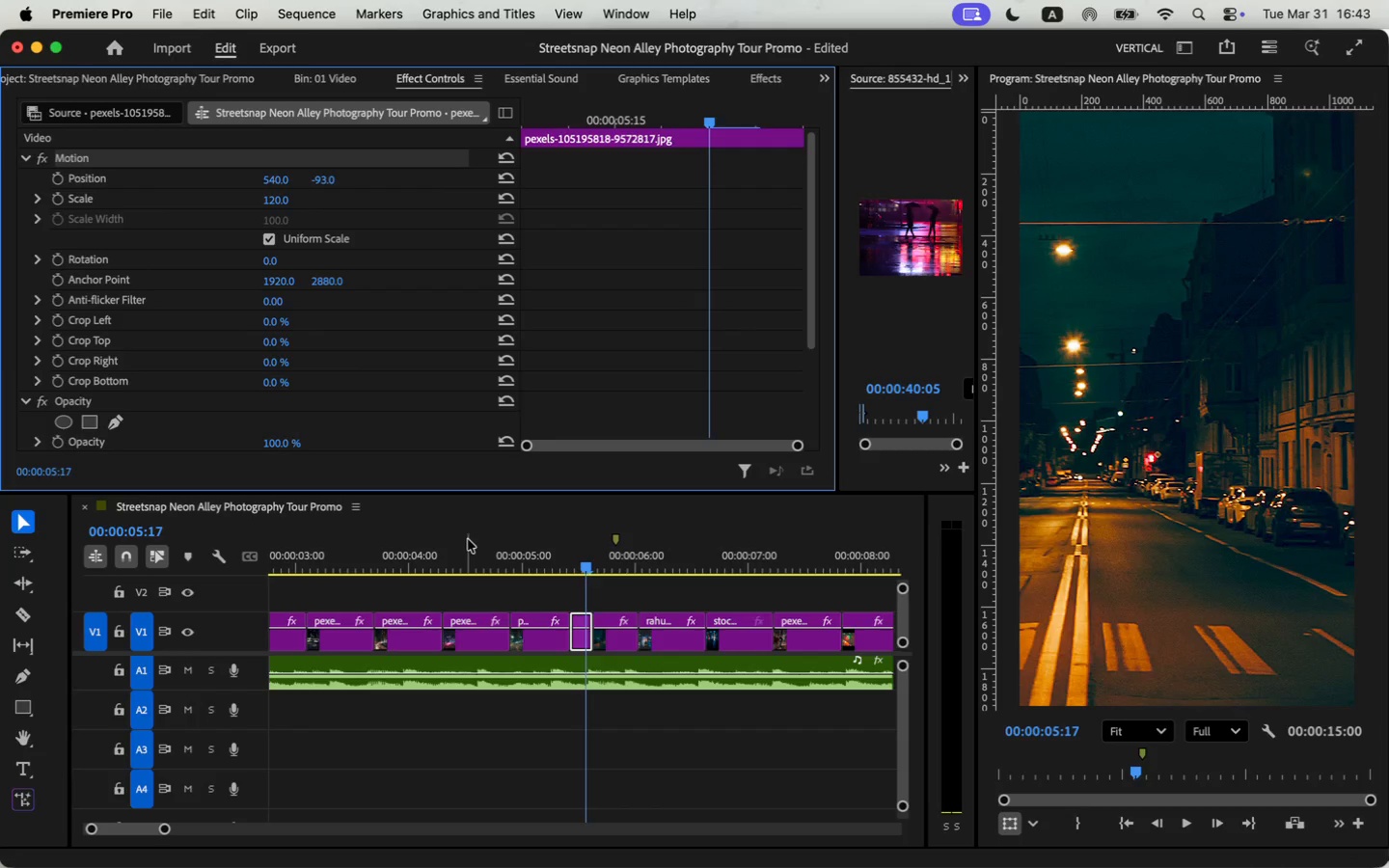 
key(Space)
 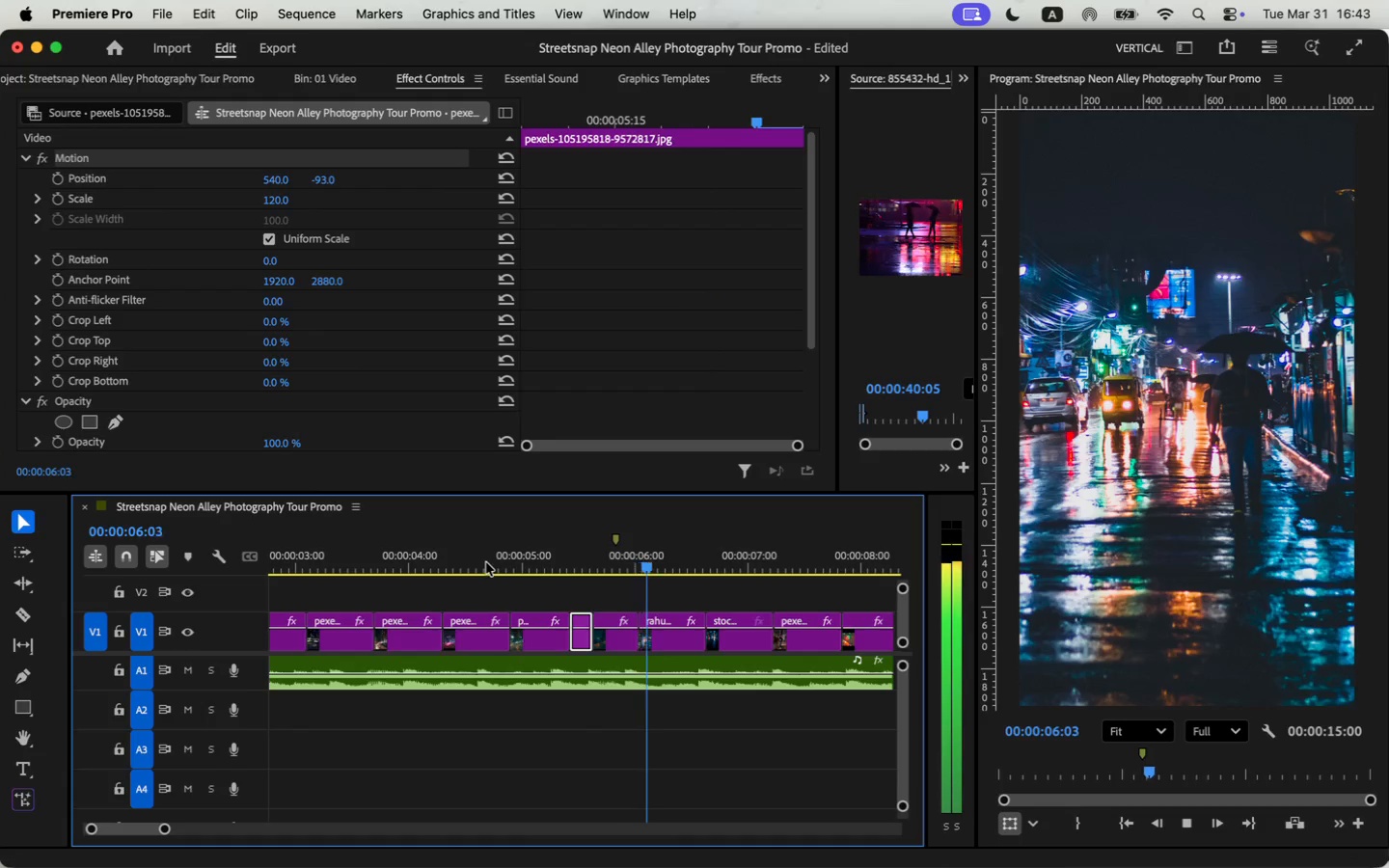 
key(Space)
 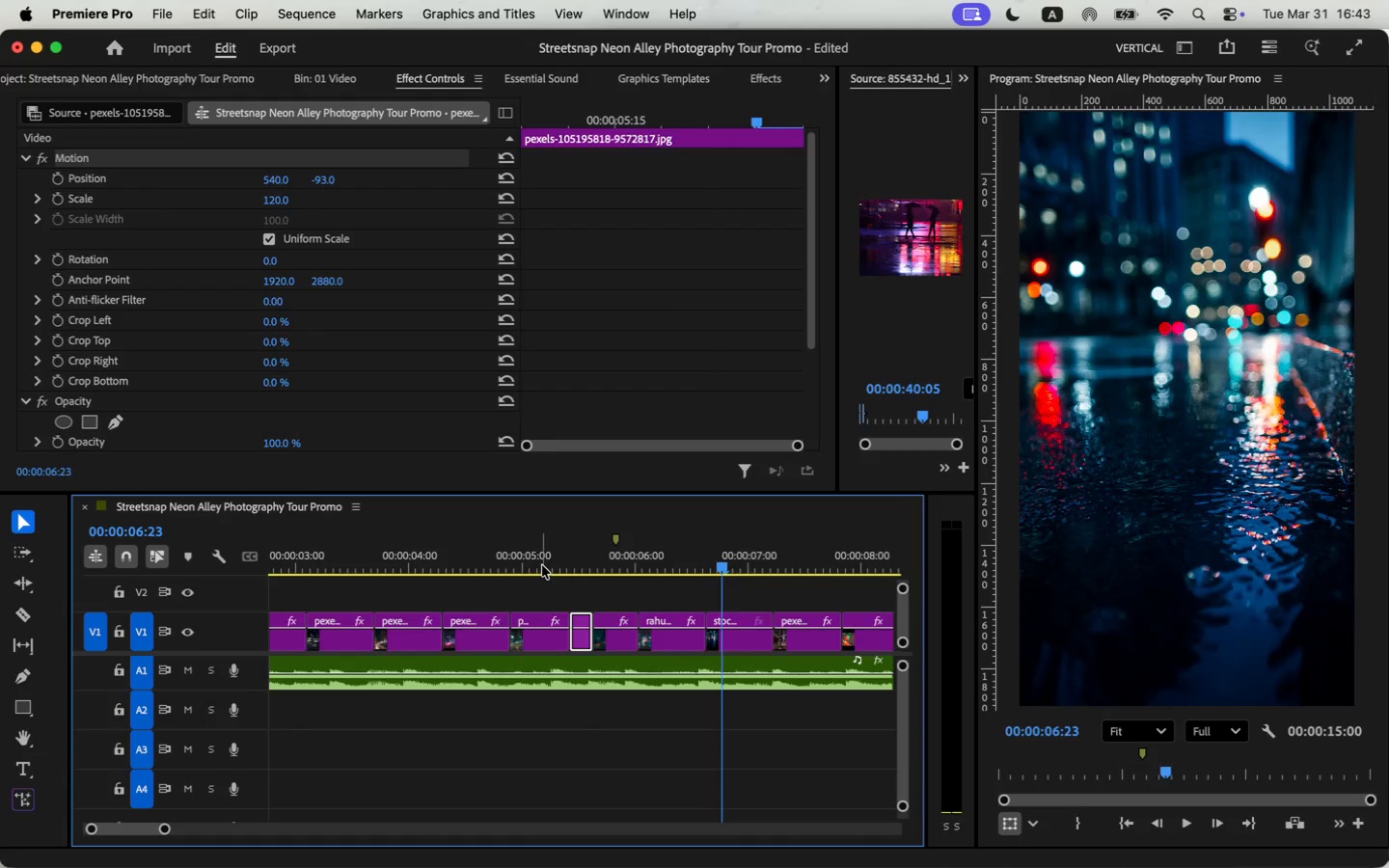 
key(Space)
 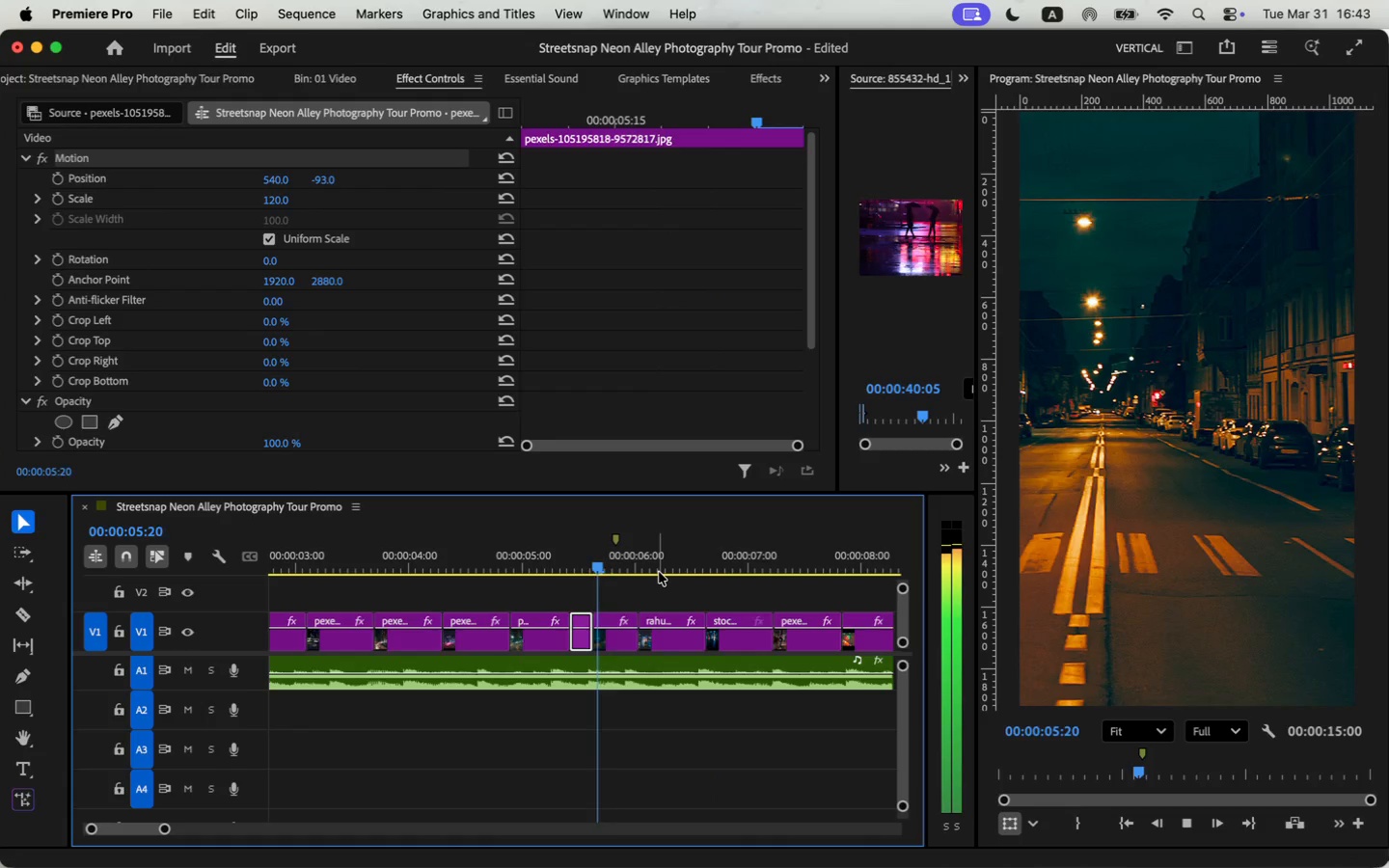 
key(Space)
 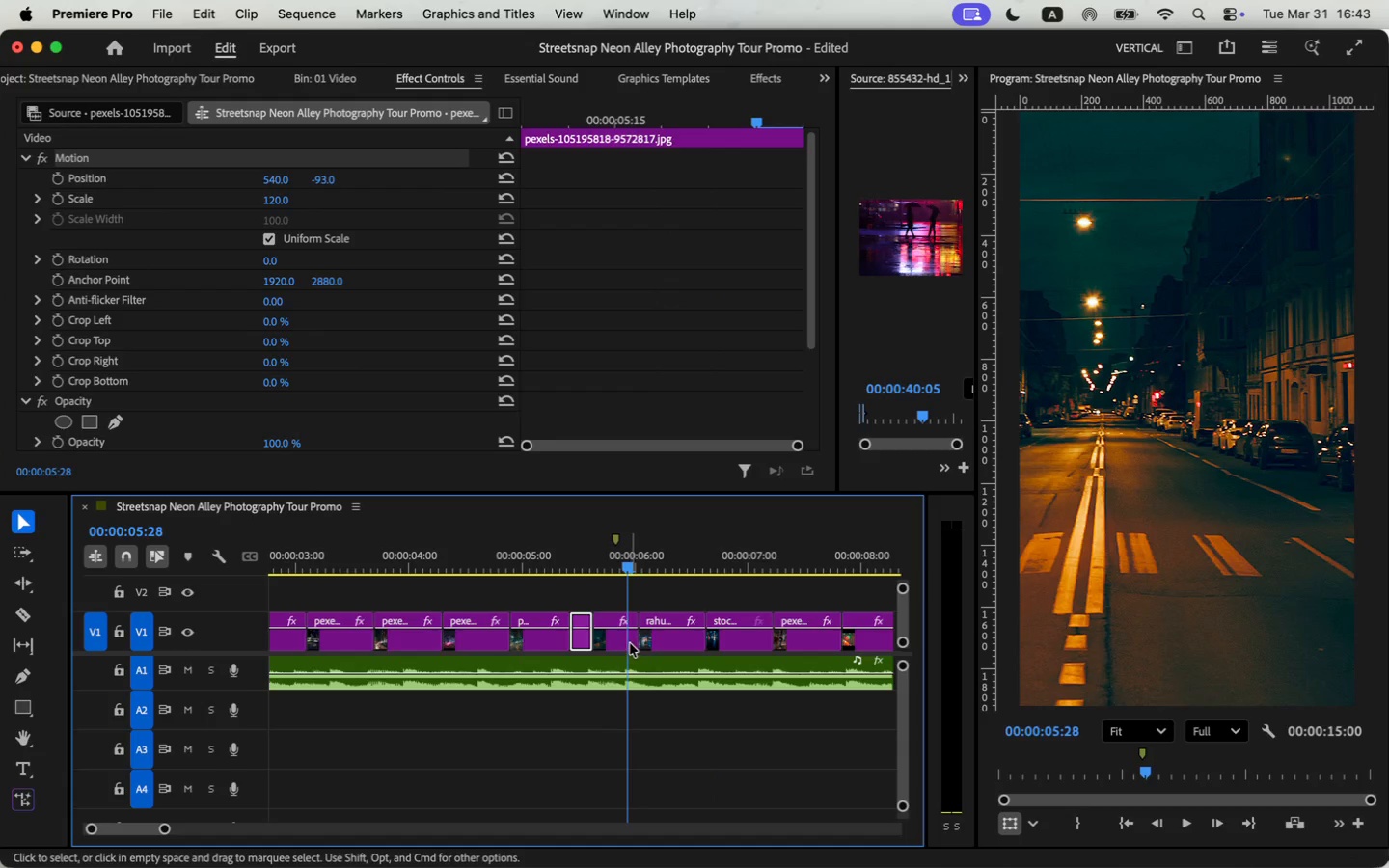 
left_click_drag(start_coordinate=[634, 640], to_coordinate=[628, 642])
 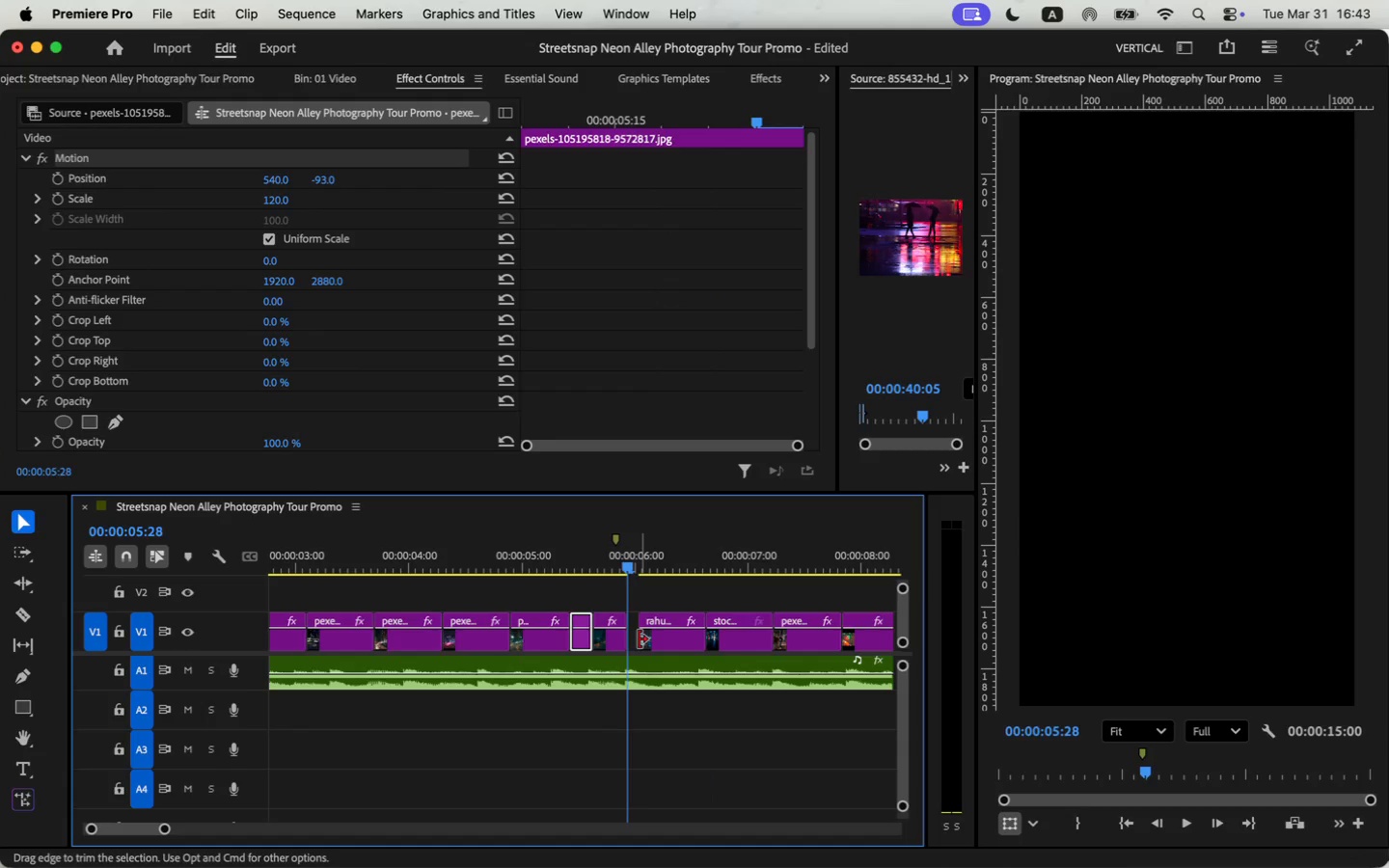 
left_click_drag(start_coordinate=[640, 638], to_coordinate=[631, 638])
 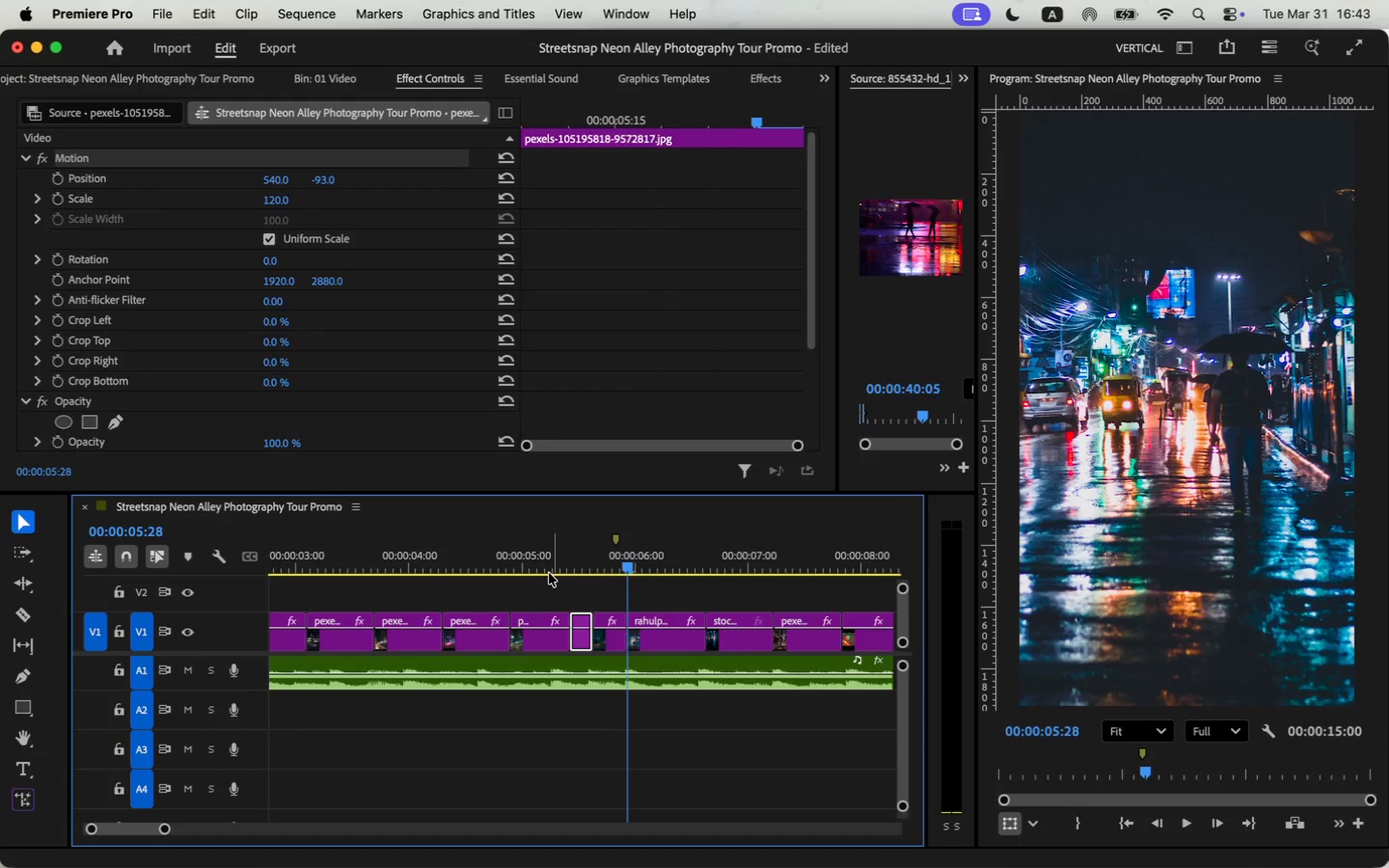 
key(Space)
 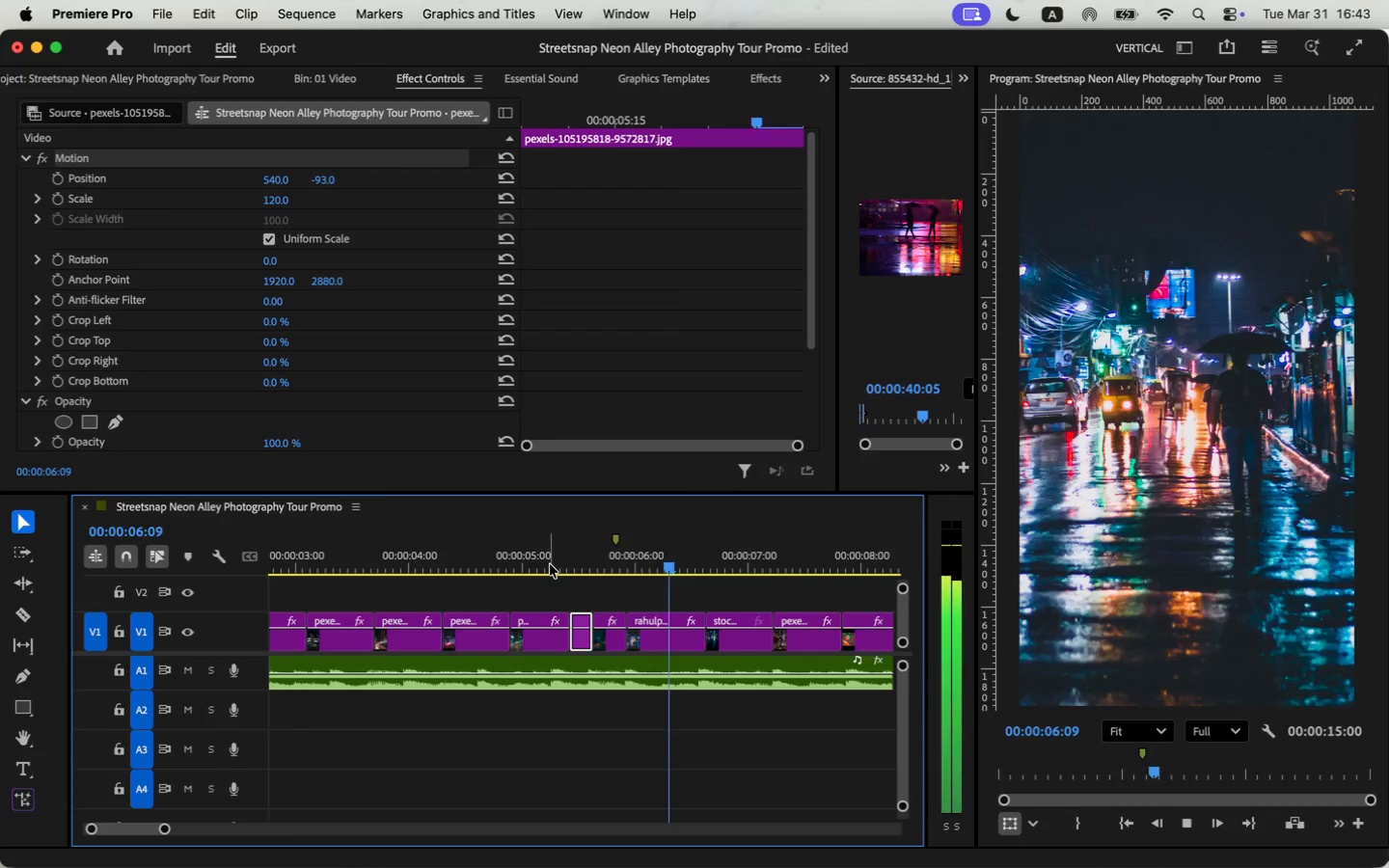 
key(Space)
 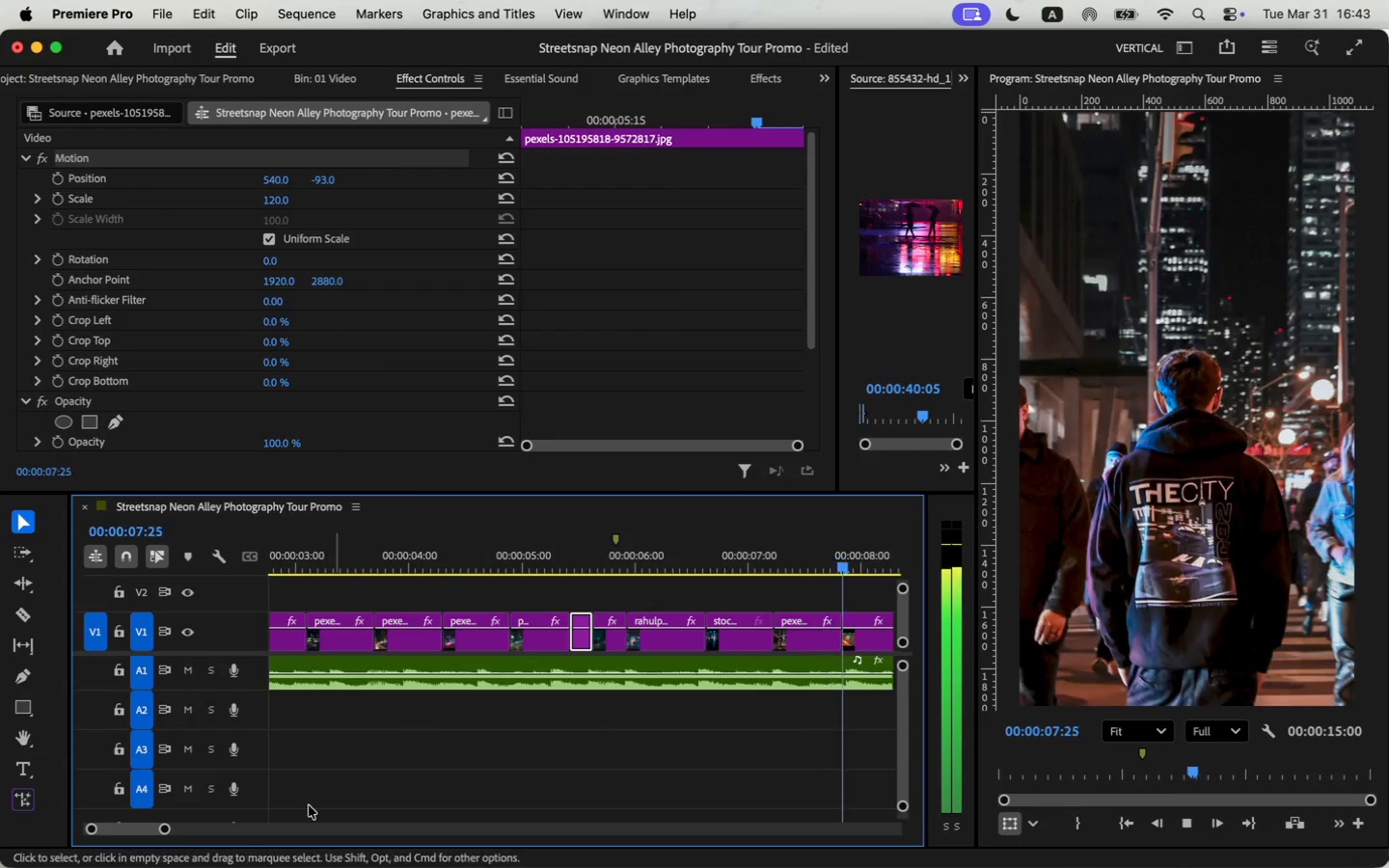 
left_click_drag(start_coordinate=[167, 827], to_coordinate=[238, 831])
 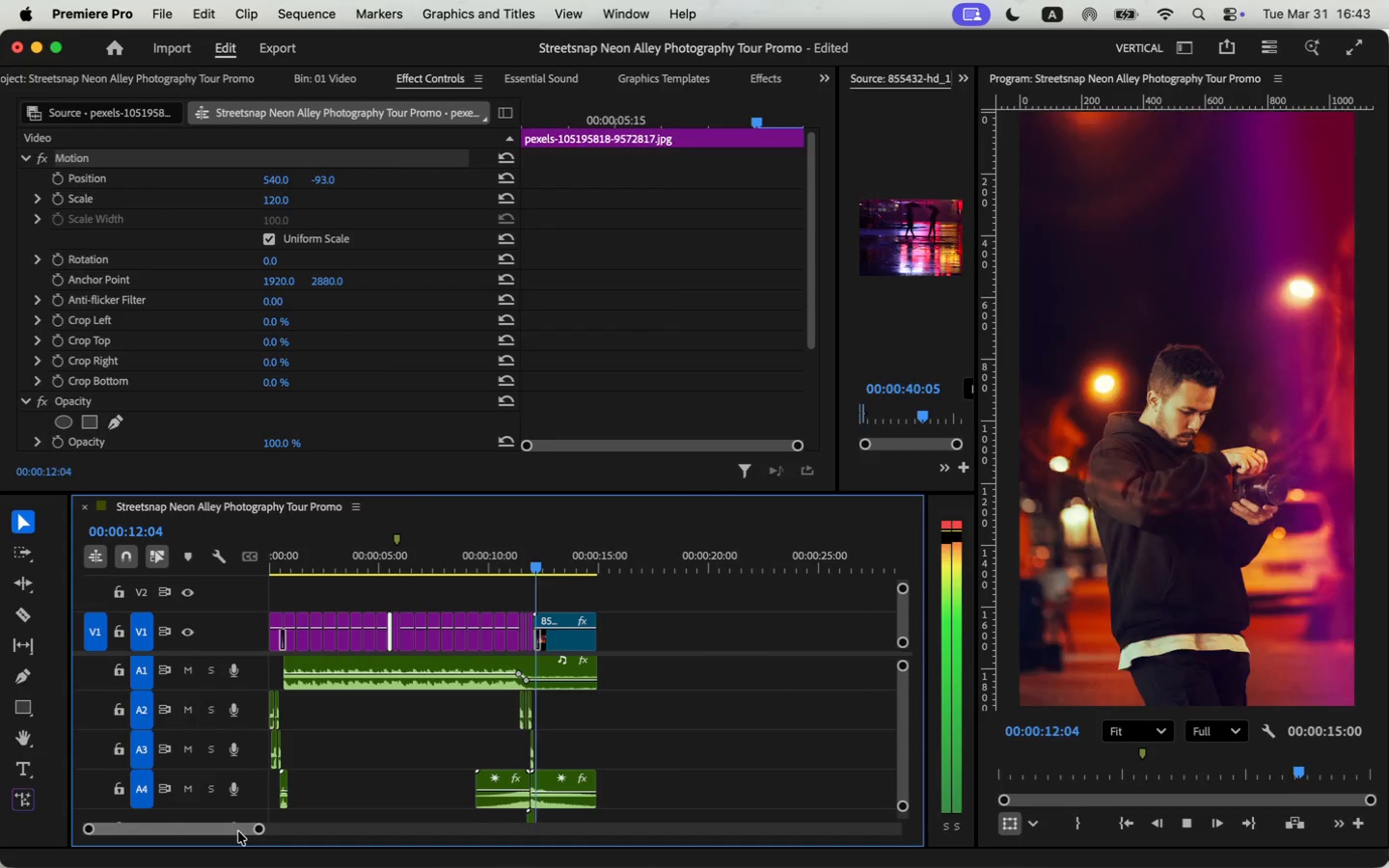 
key(Space)
 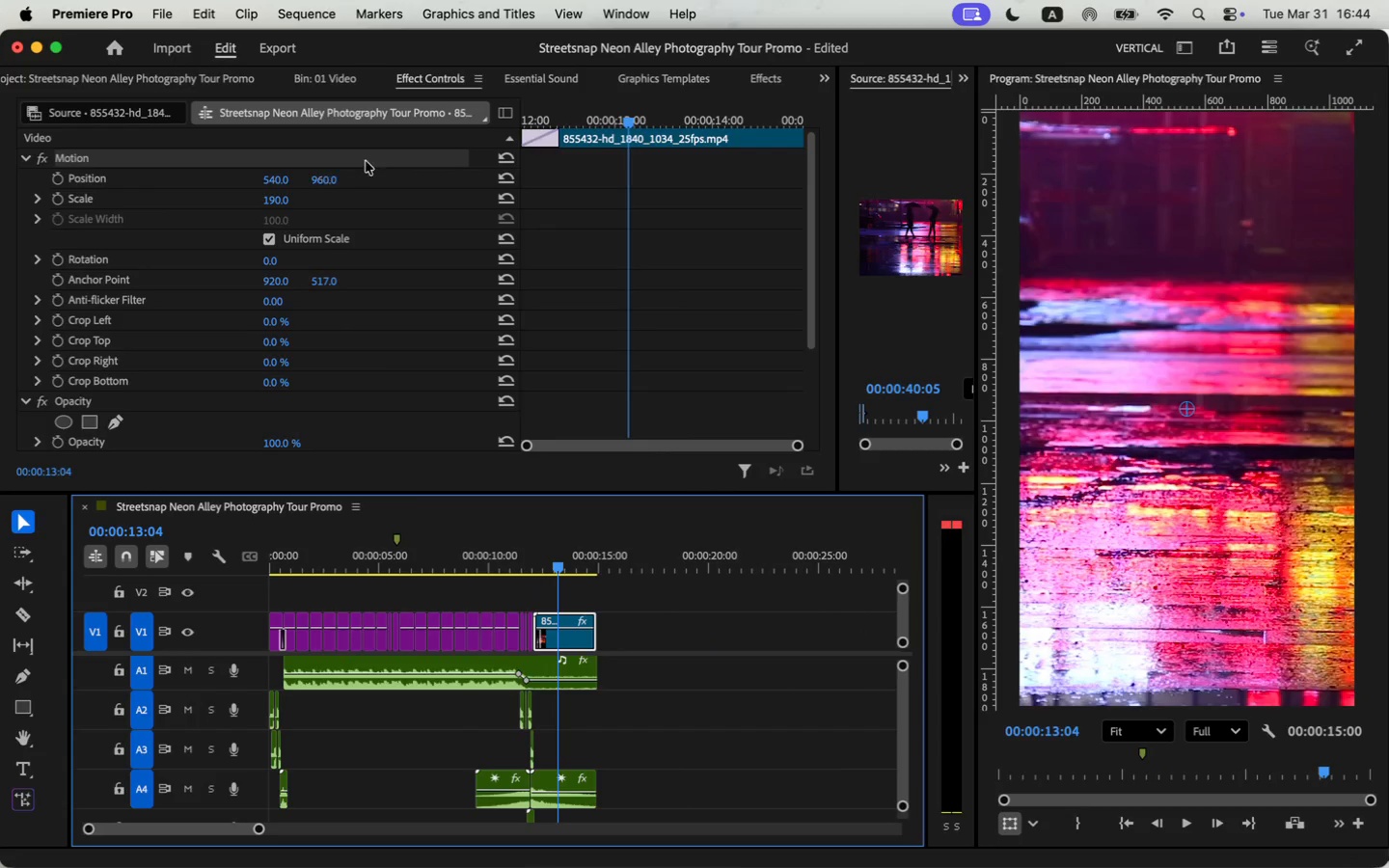 
scroll: coordinate [236, 294], scroll_direction: down, amount: 7.0
 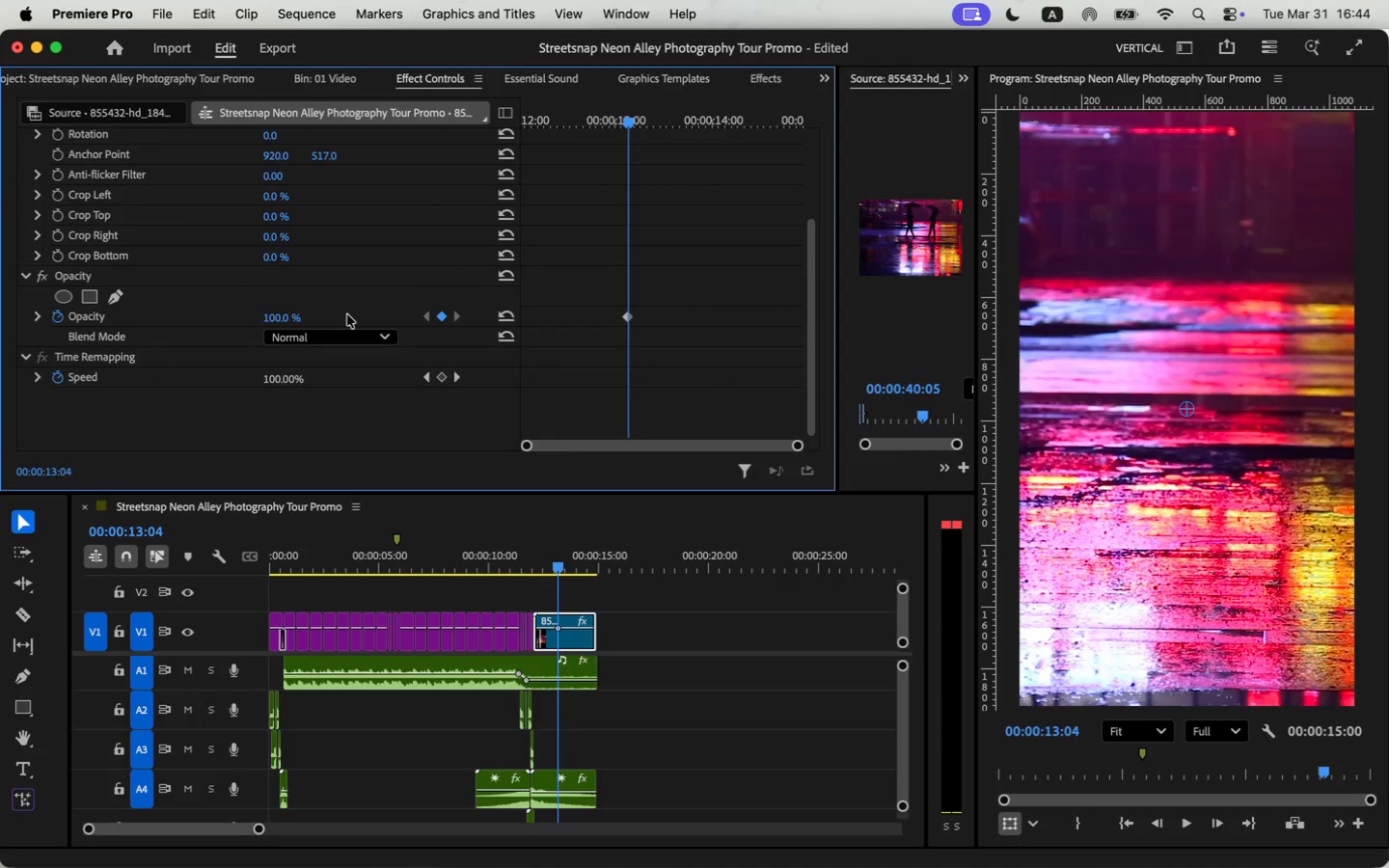 
left_click_drag(start_coordinate=[621, 319], to_coordinate=[498, 318])
 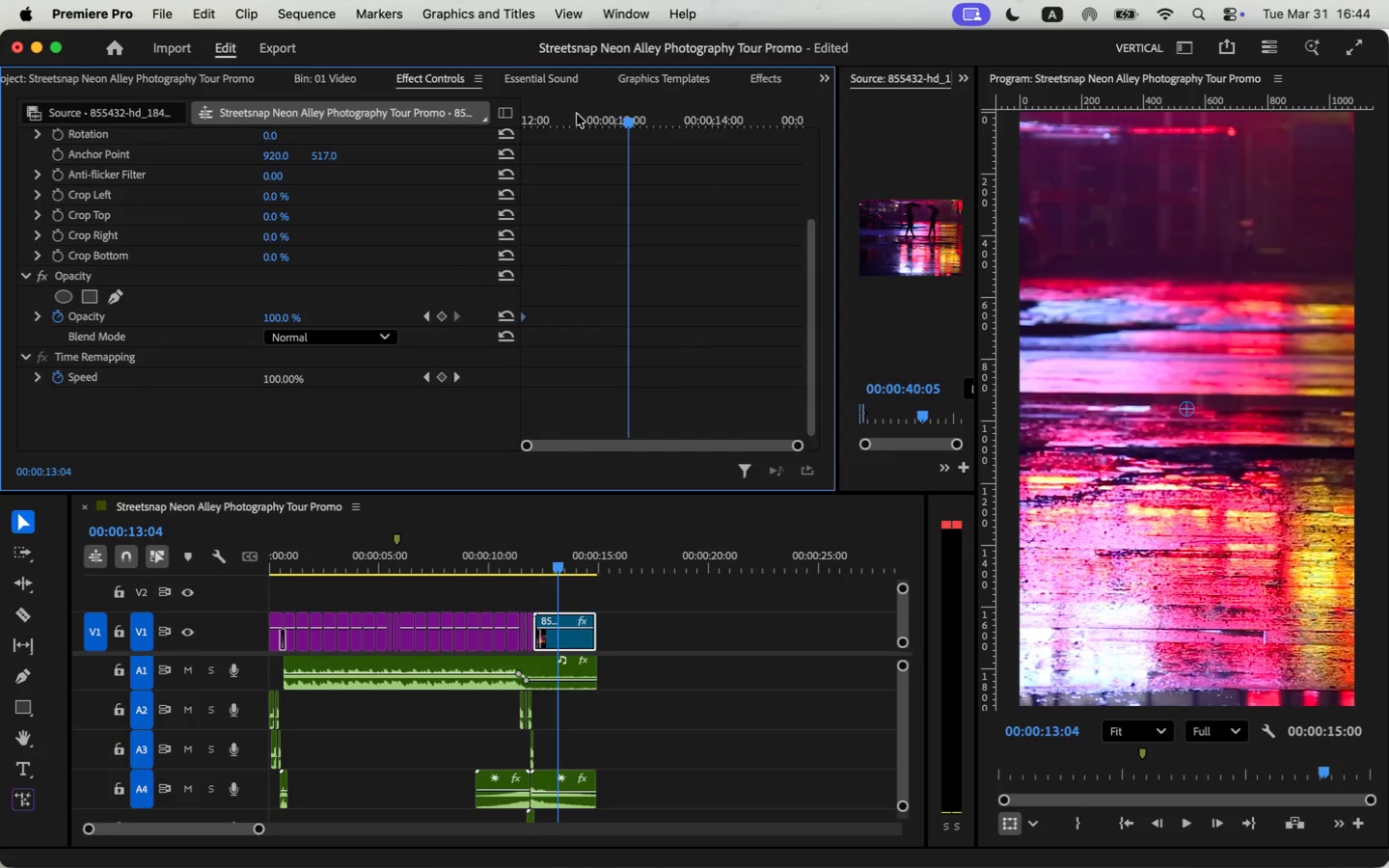 
left_click([576, 116])
 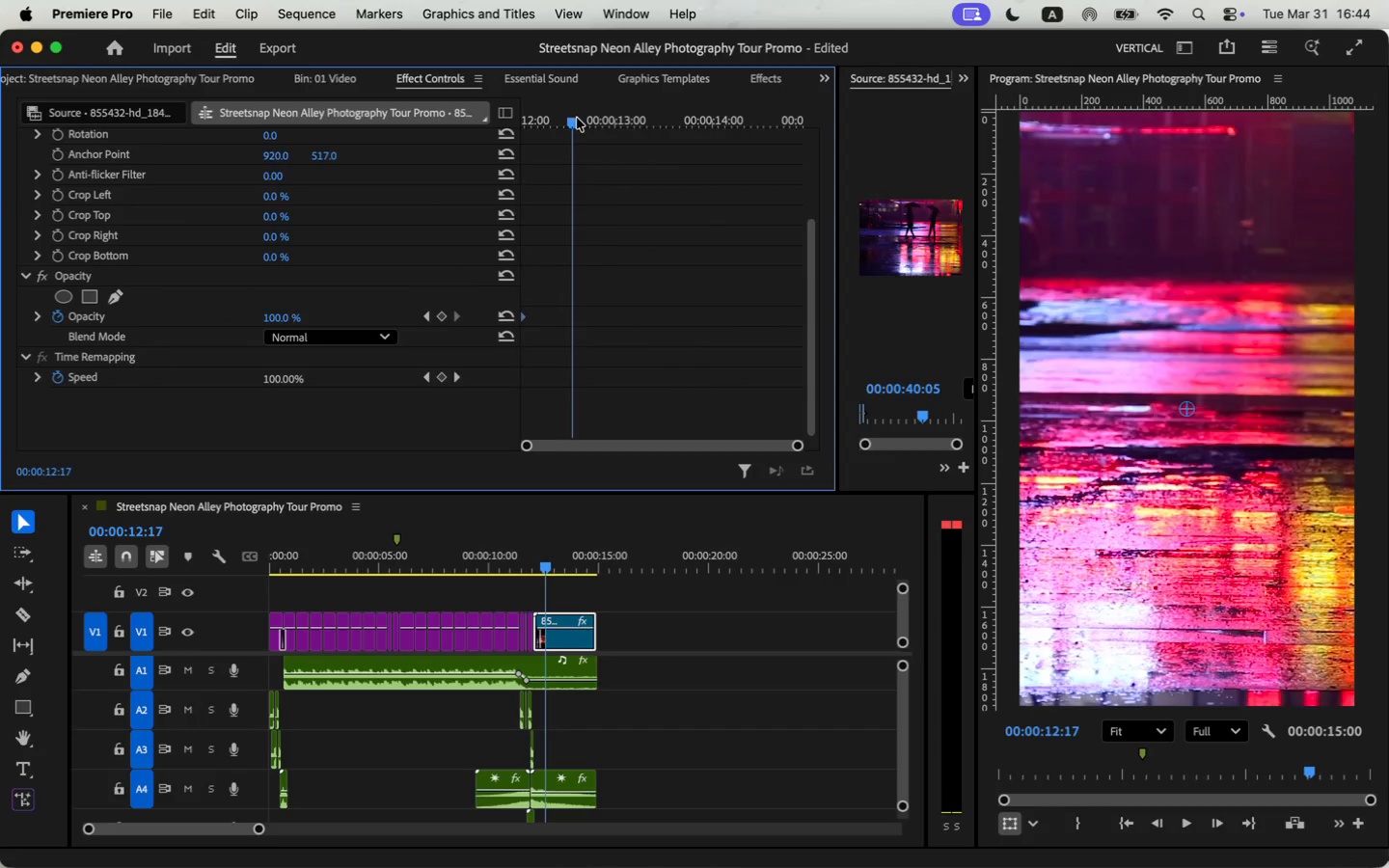 
left_click_drag(start_coordinate=[577, 118], to_coordinate=[434, 152])
 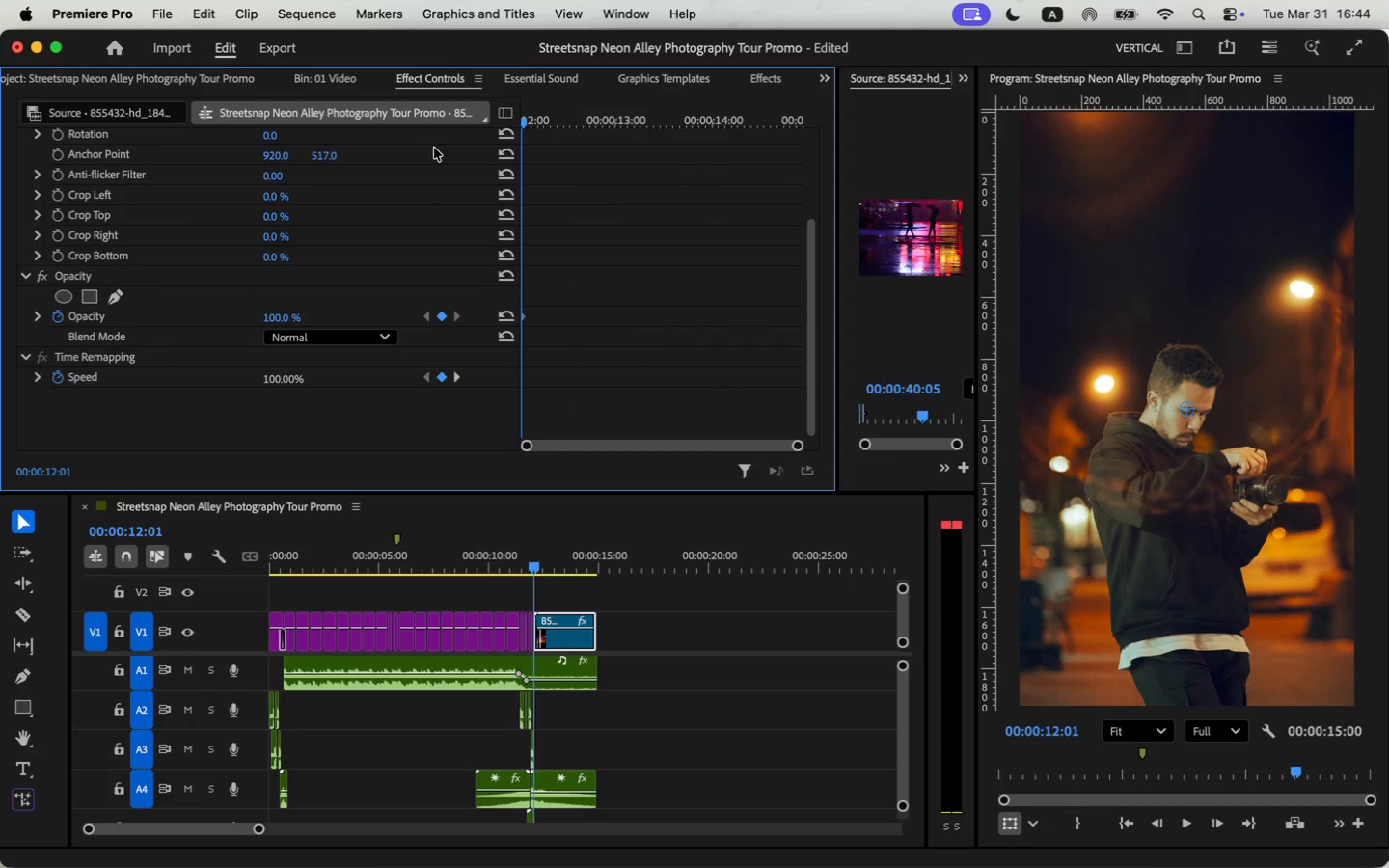 
key(Shift+ArrowRight)
 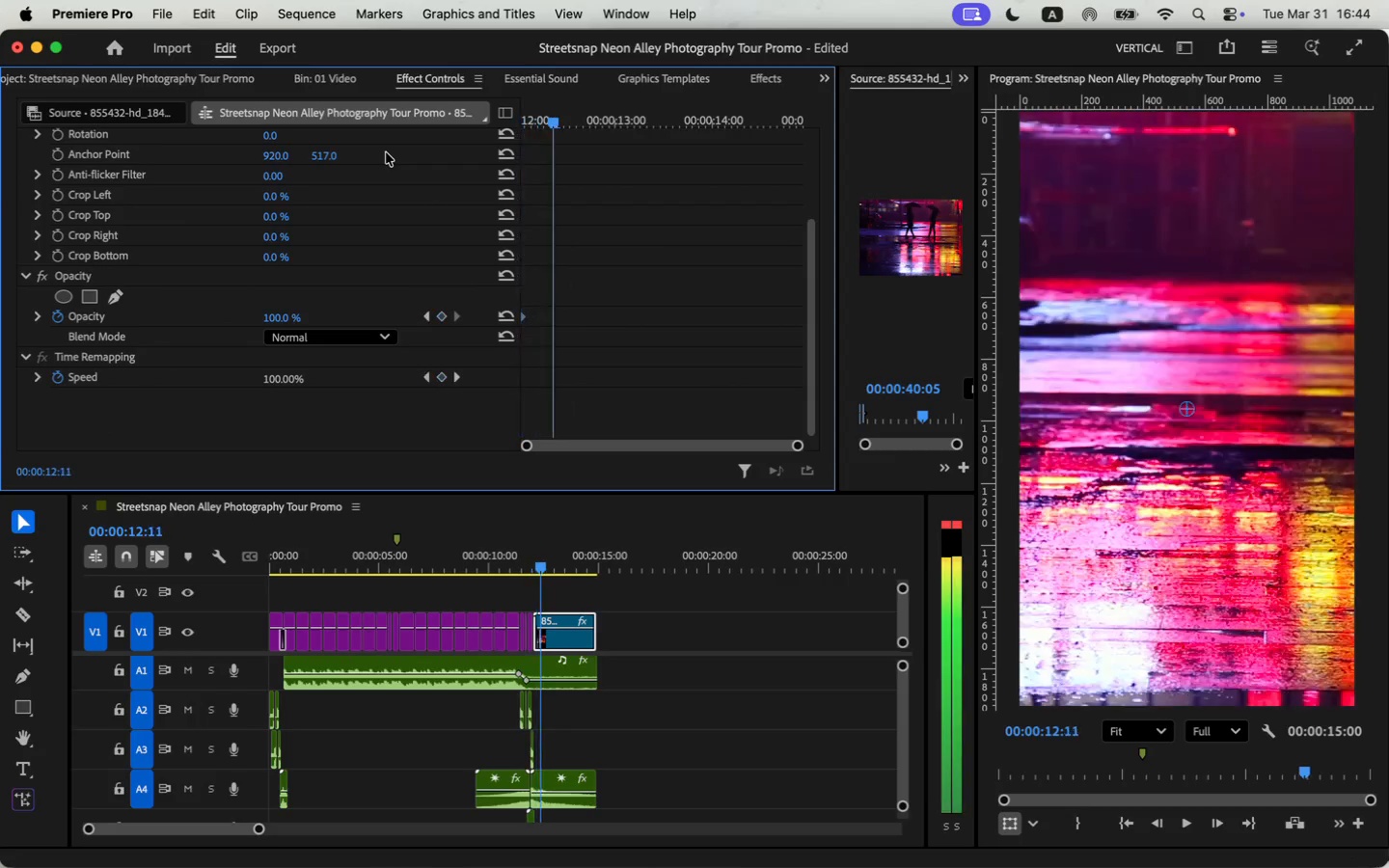 
key(Shift+ArrowRight)
 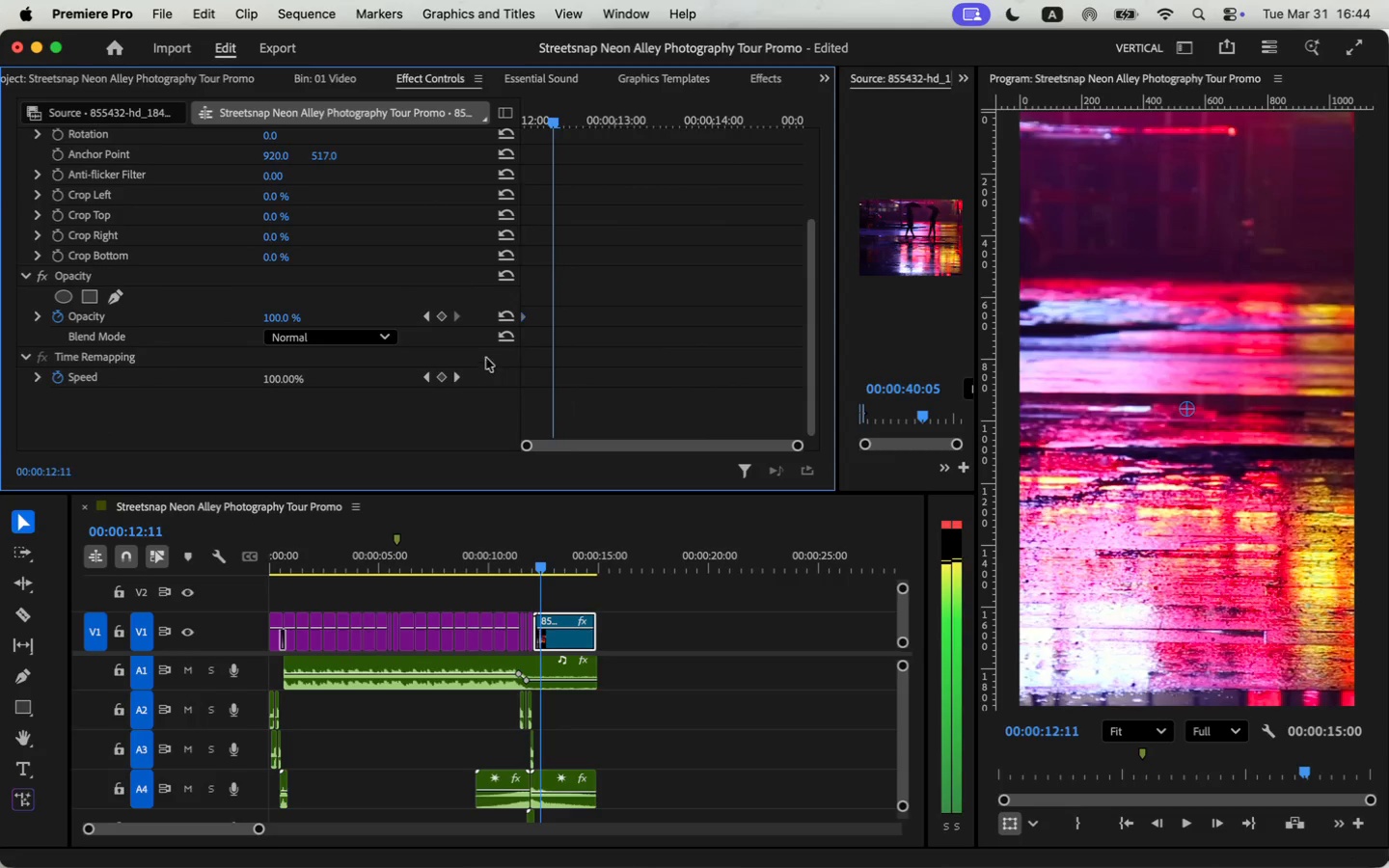 
left_click([441, 317])
 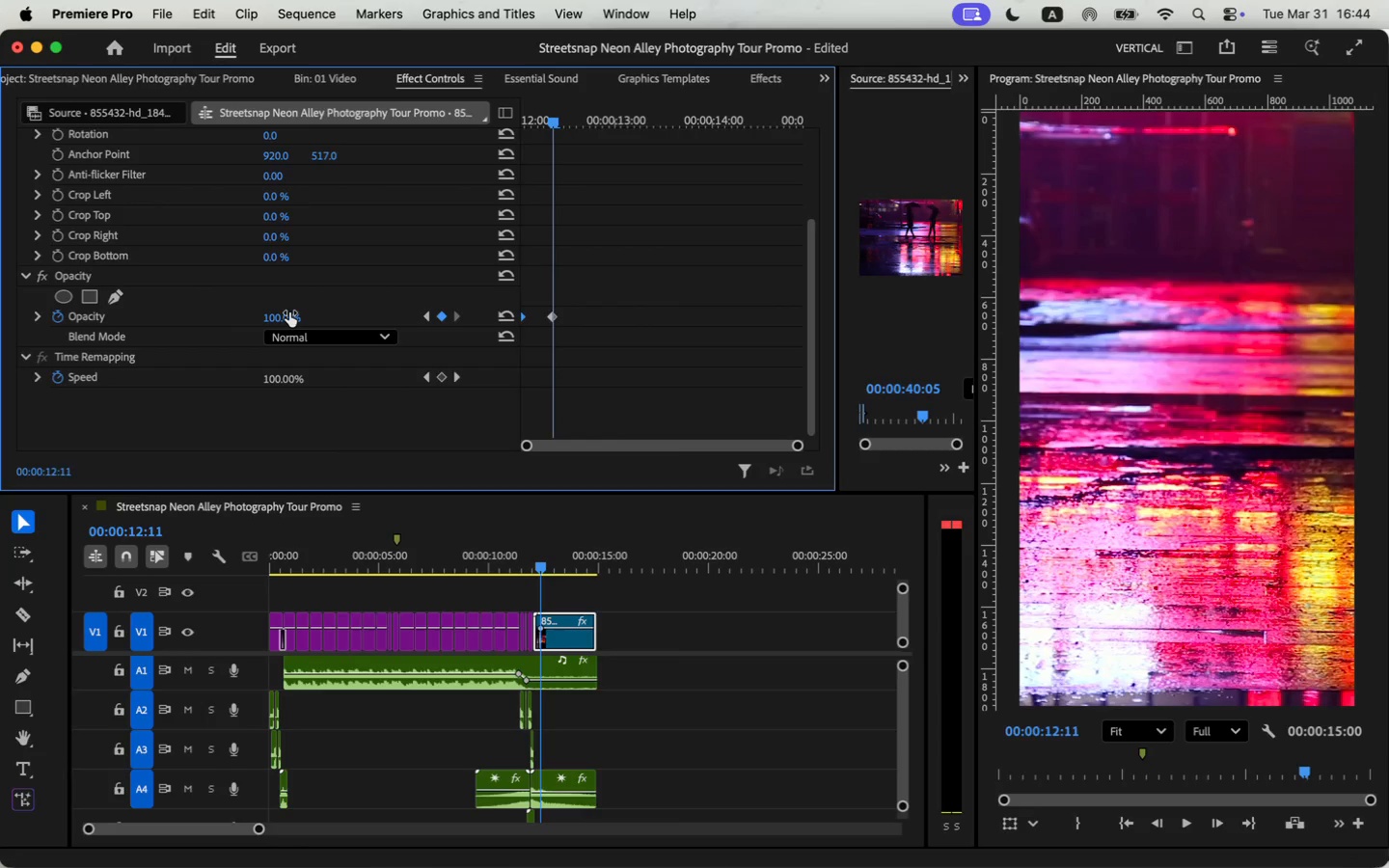 
left_click([287, 313])
 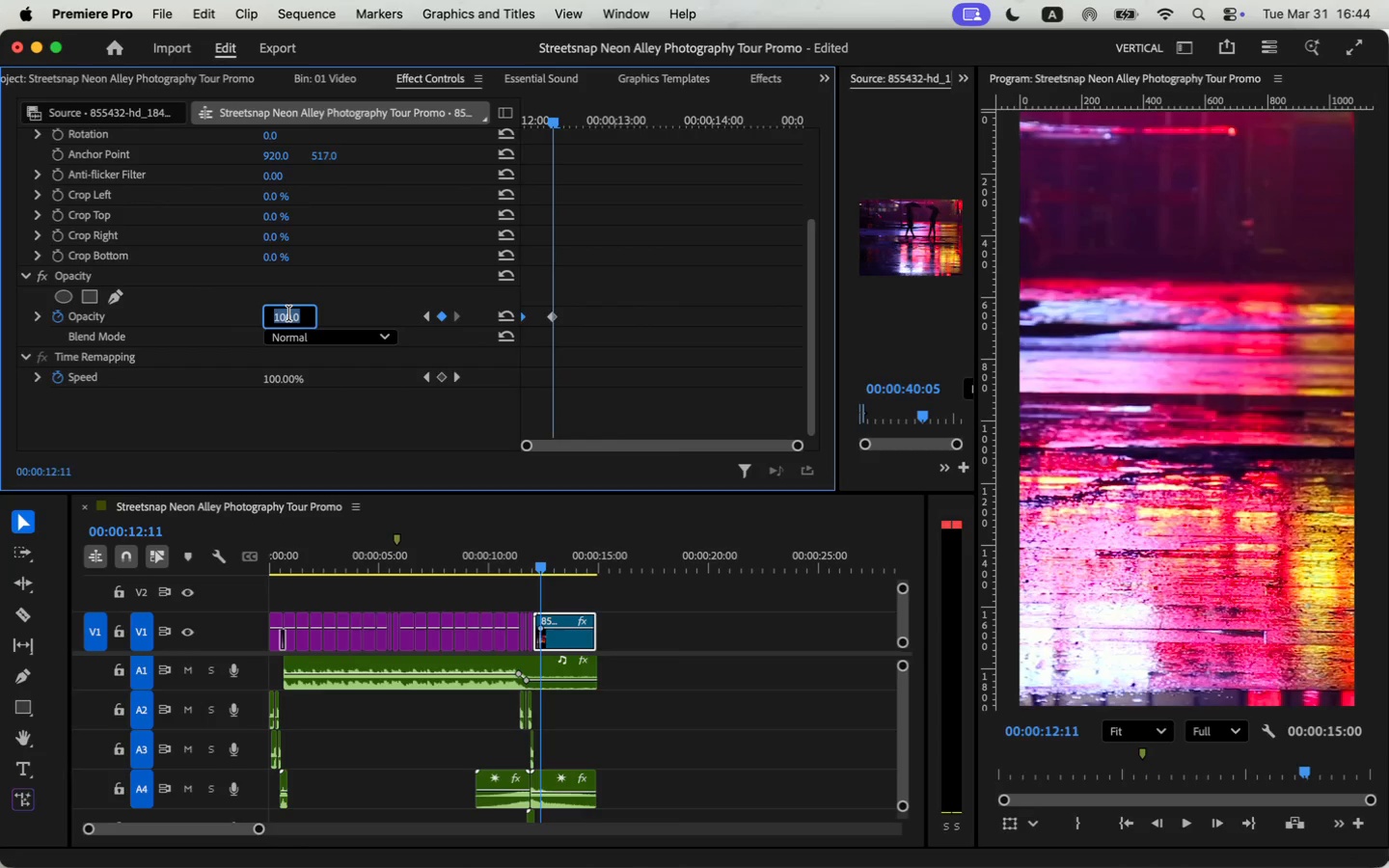 
type(60)
 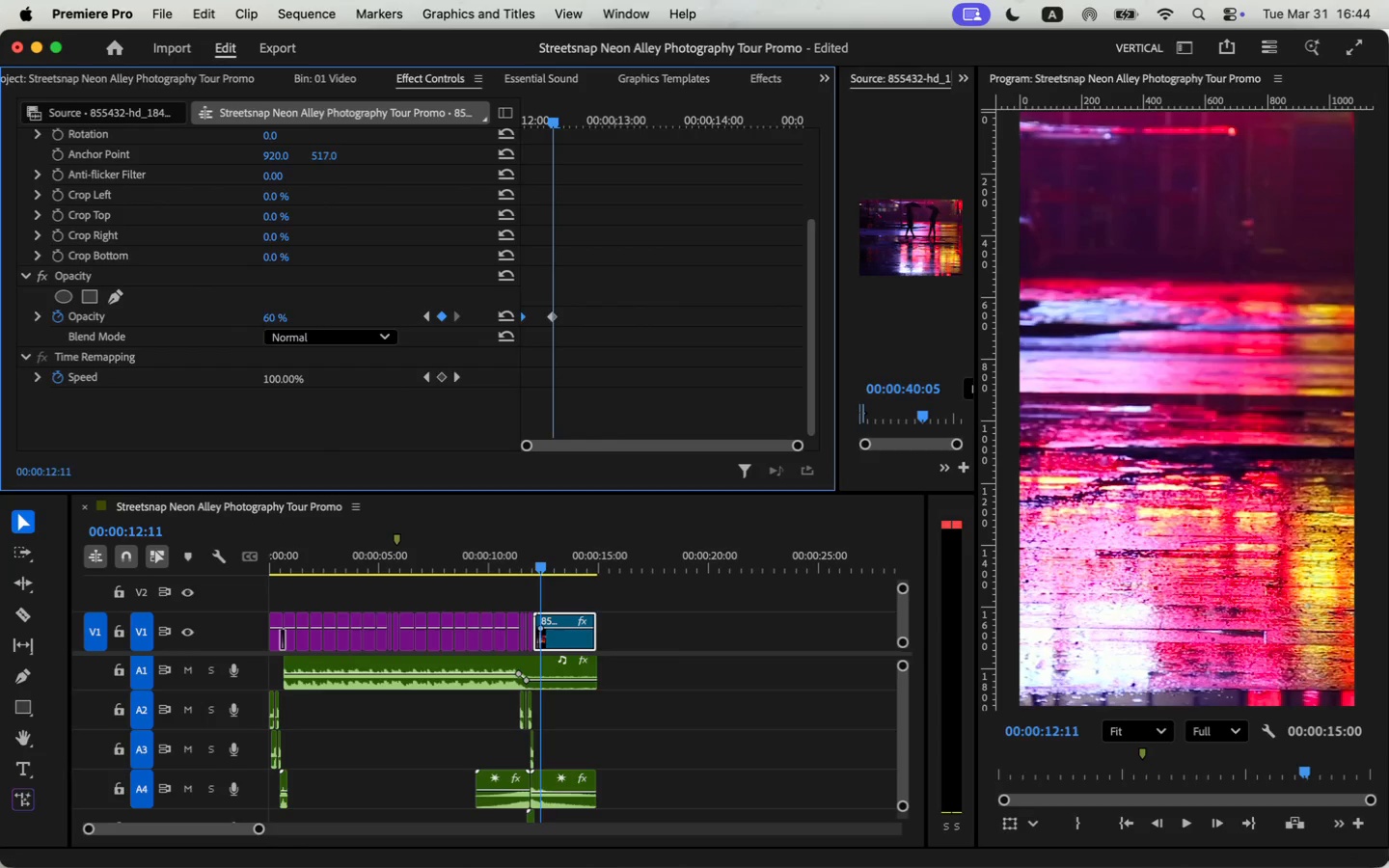 
key(Enter)
 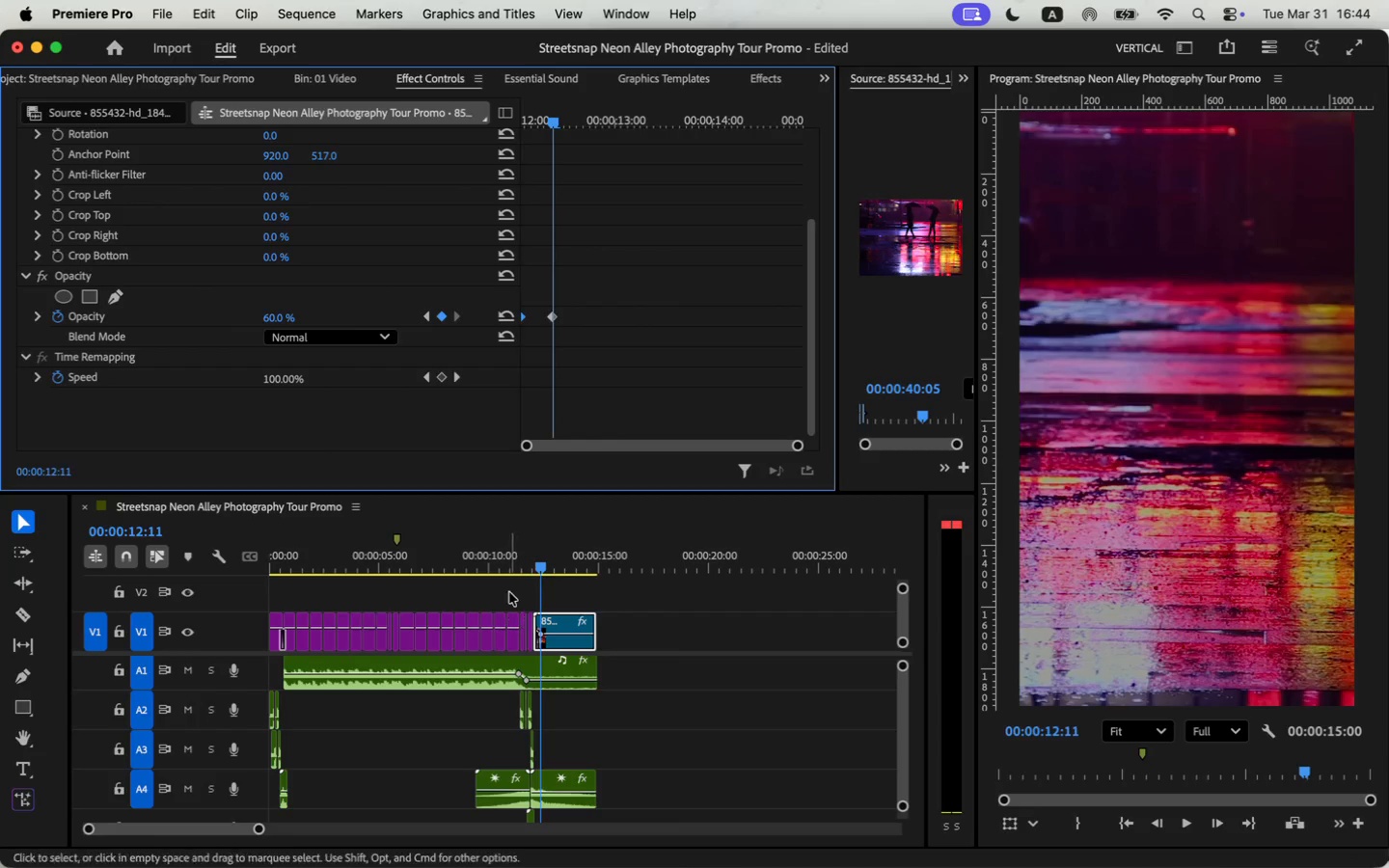 
key(Space)
 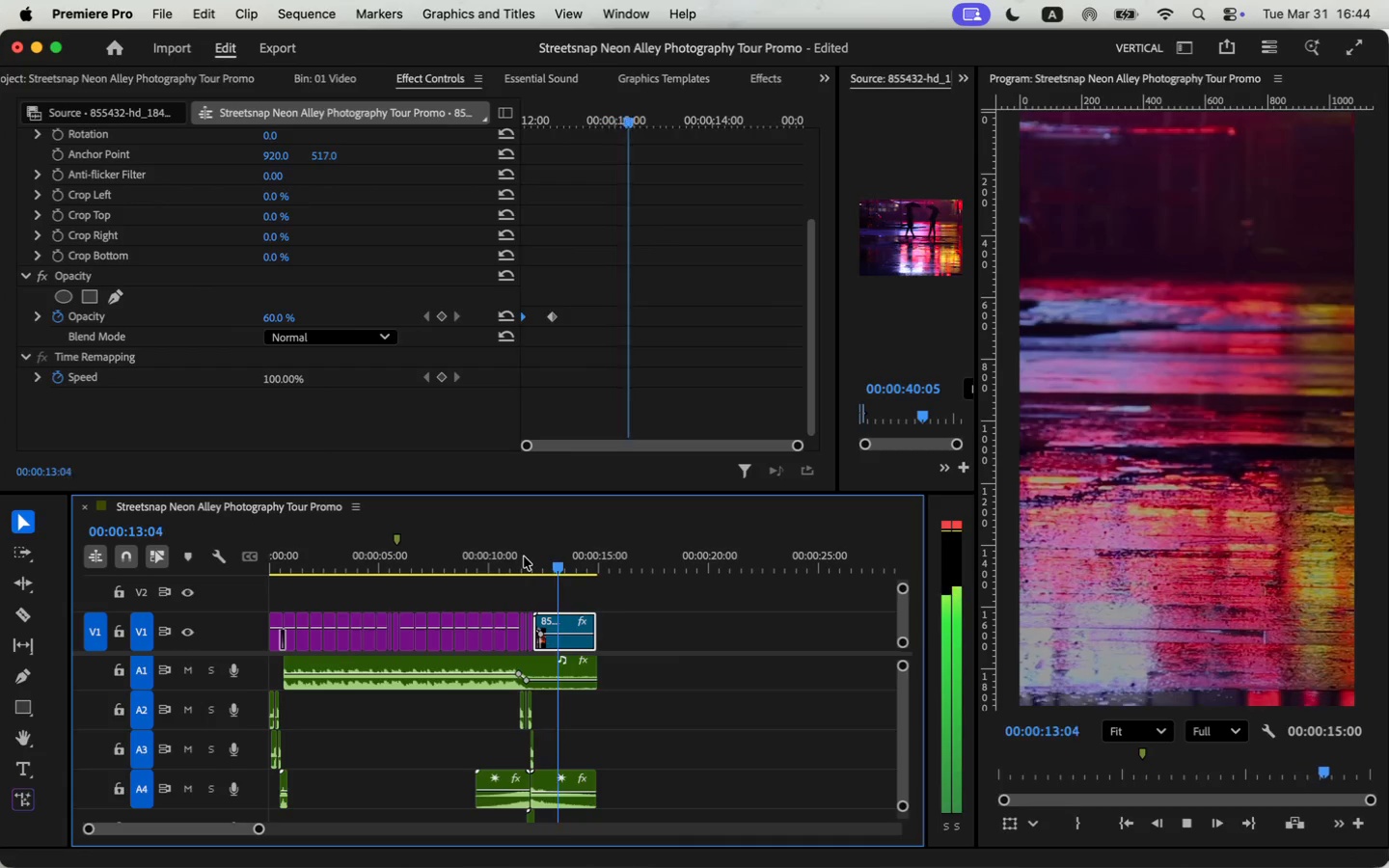 
key(Space)
 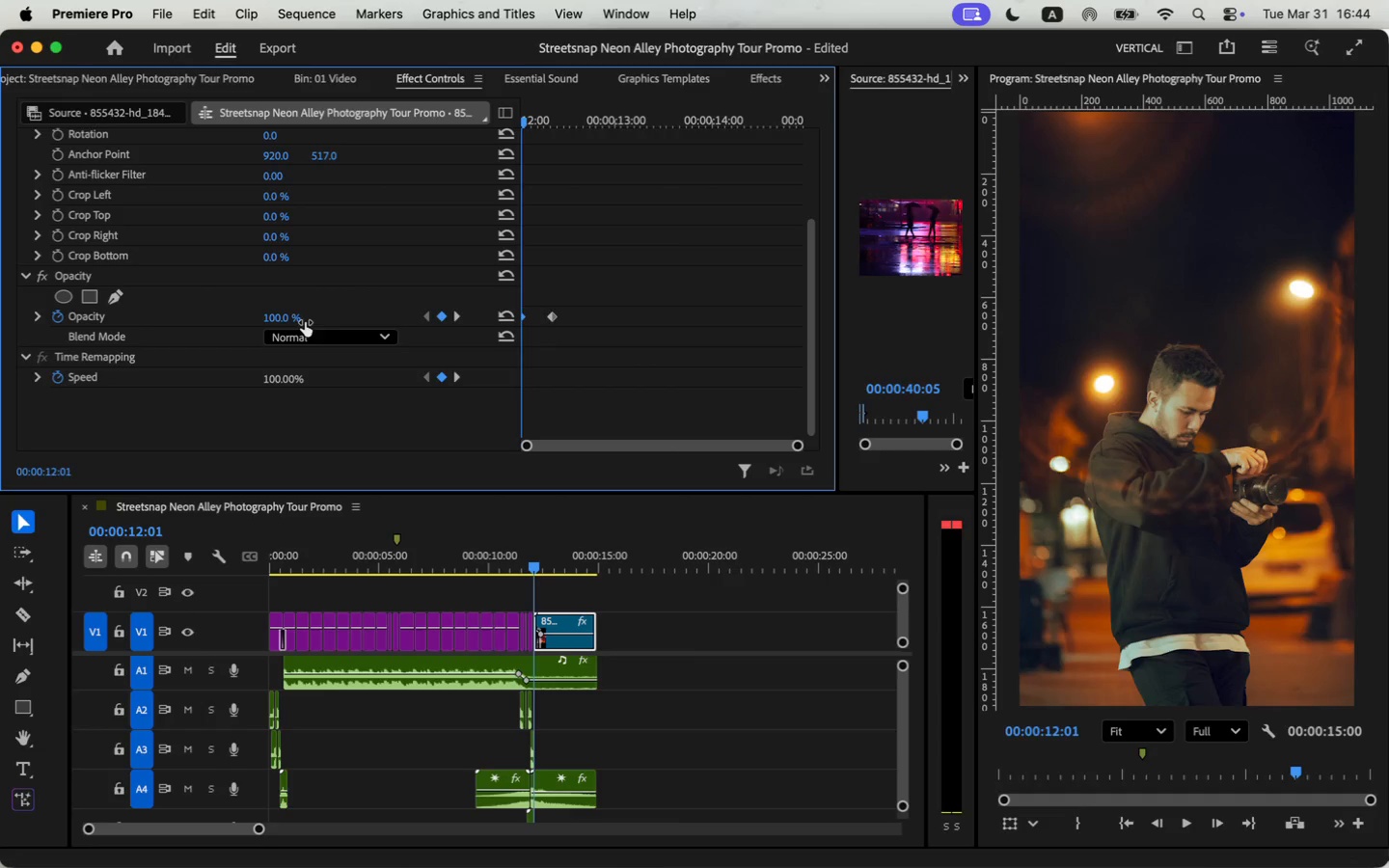 
key(Space)
 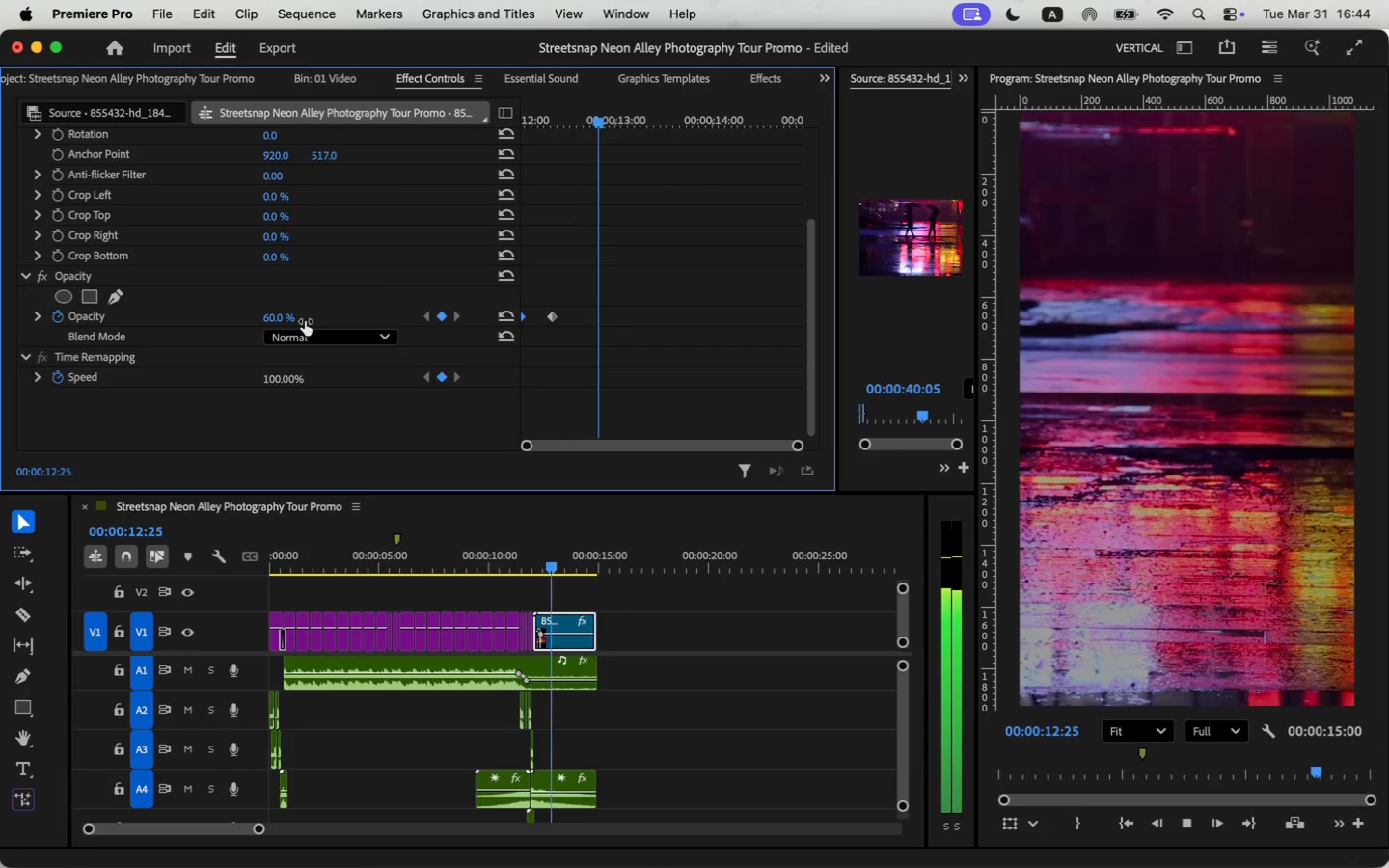 
key(Space)
 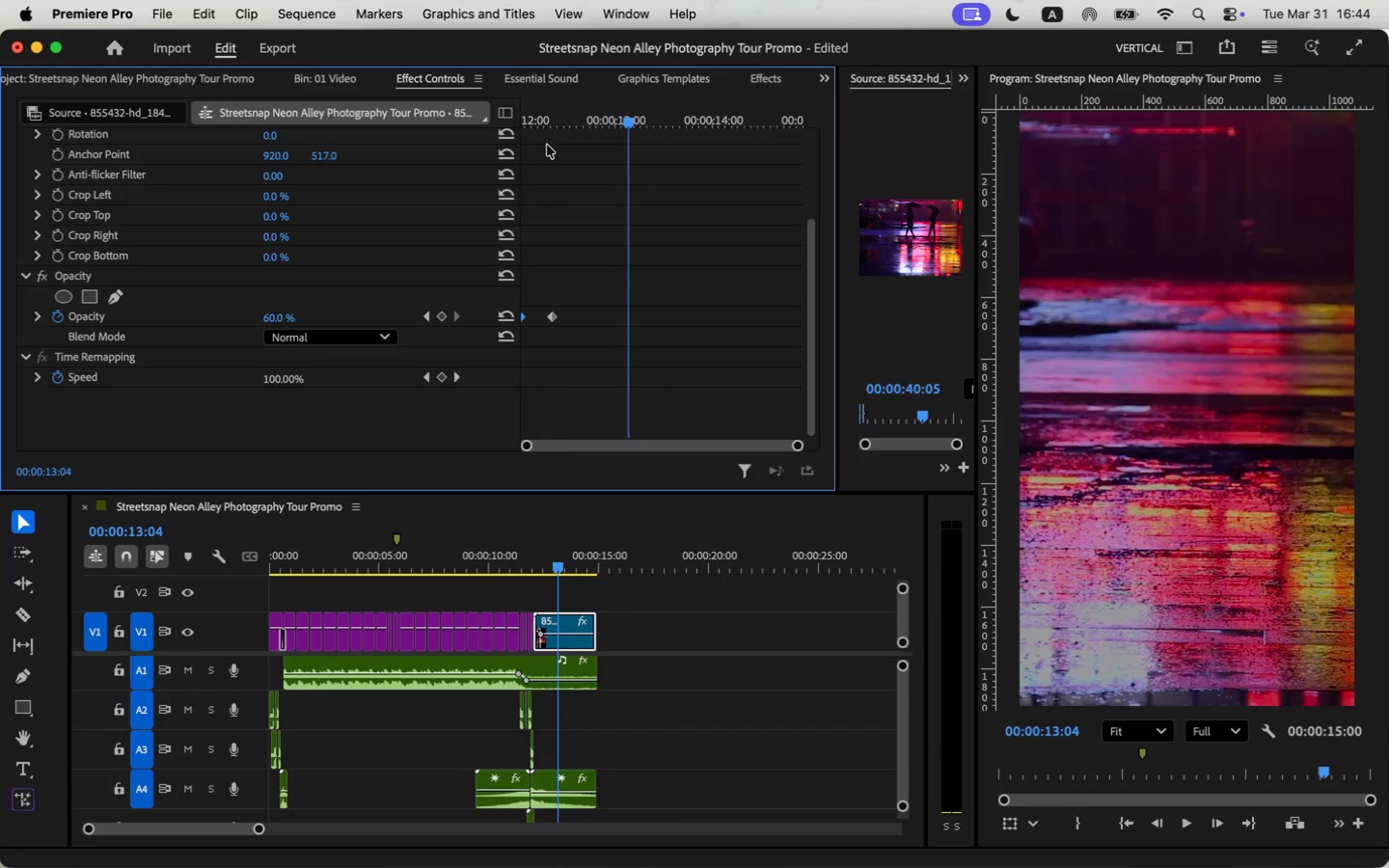 
left_click_drag(start_coordinate=[563, 122], to_coordinate=[499, 133])
 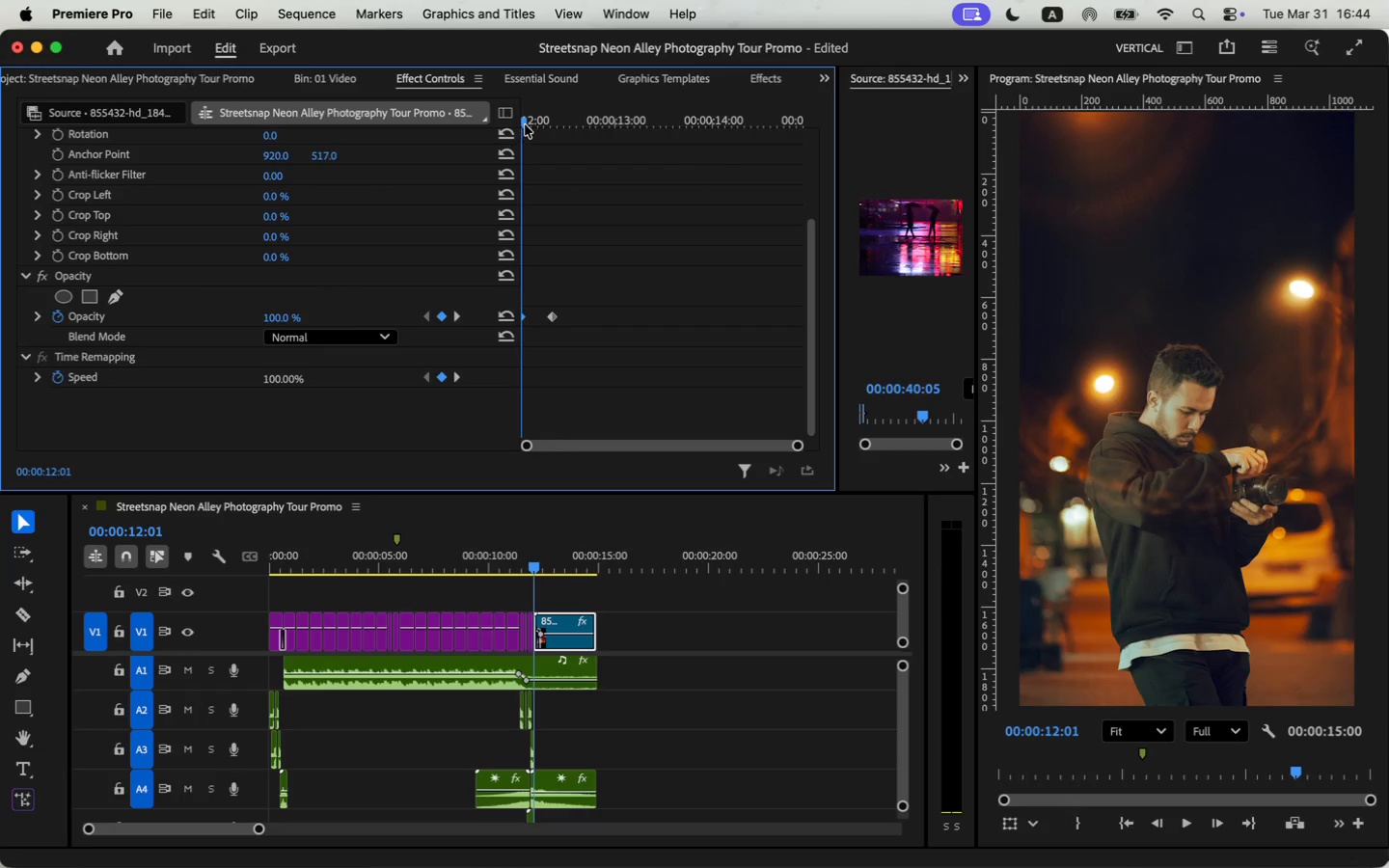 
key(Shift+ArrowRight)
 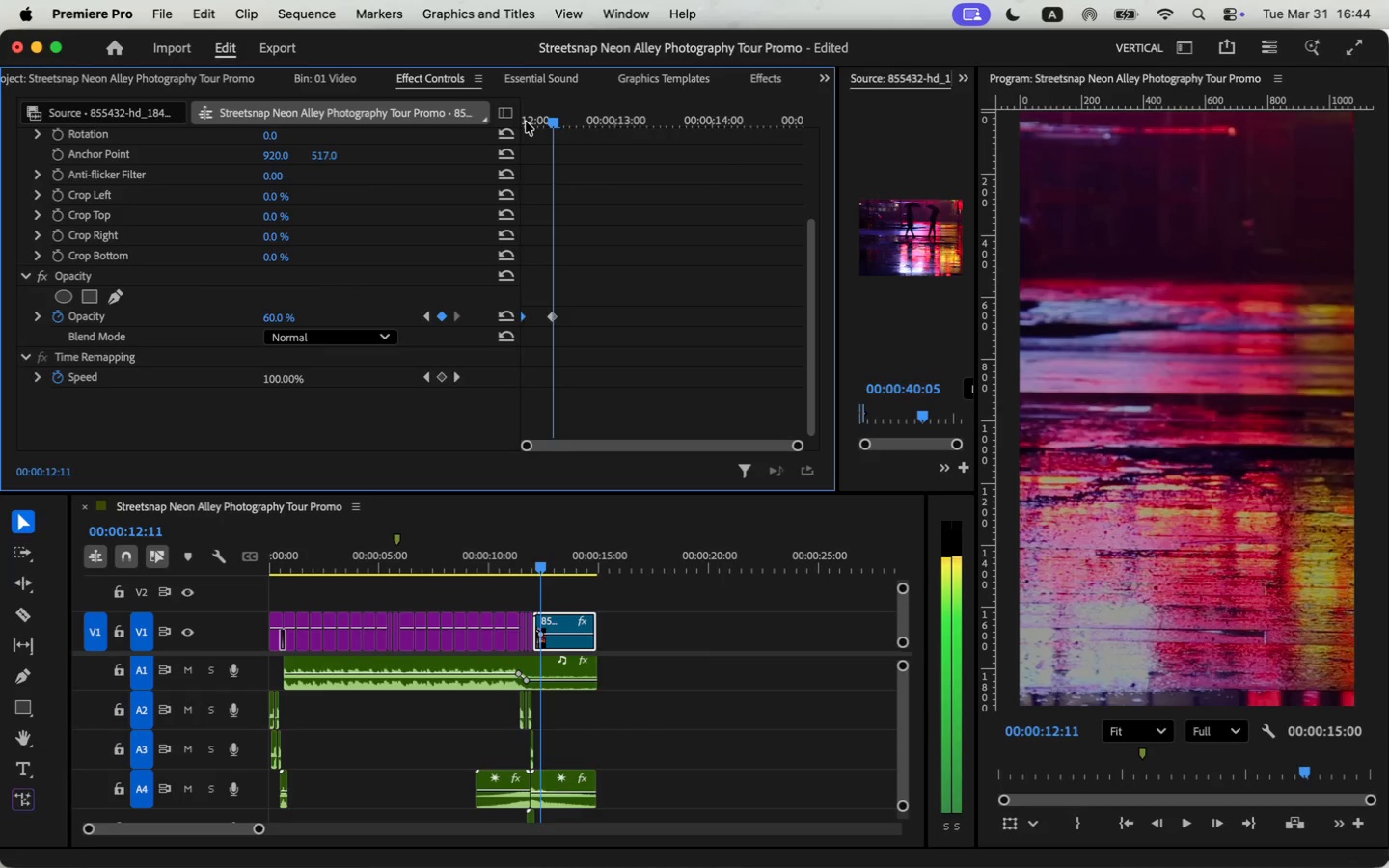 
key(Shift+ArrowRight)
 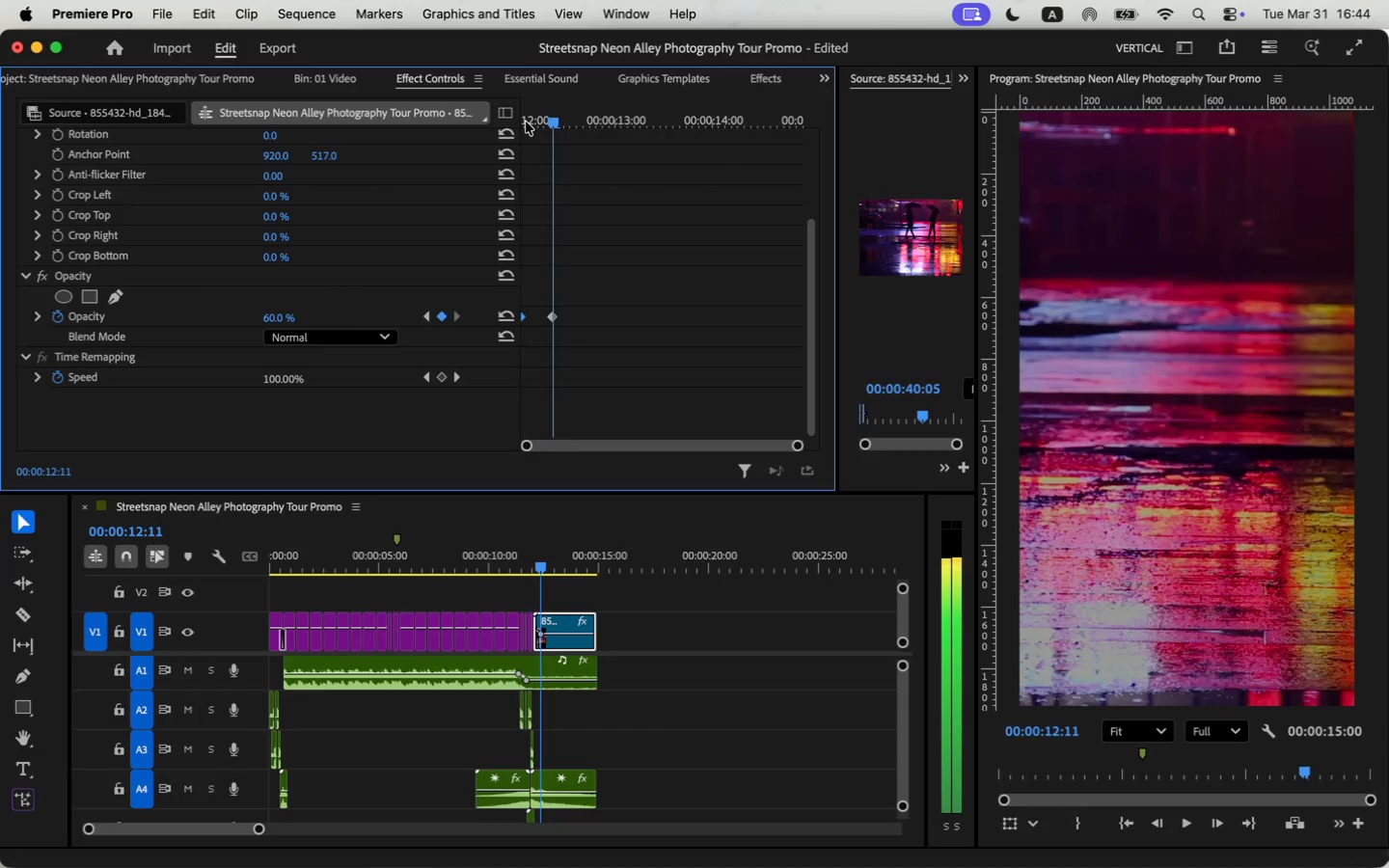 
key(Shift+ArrowRight)
 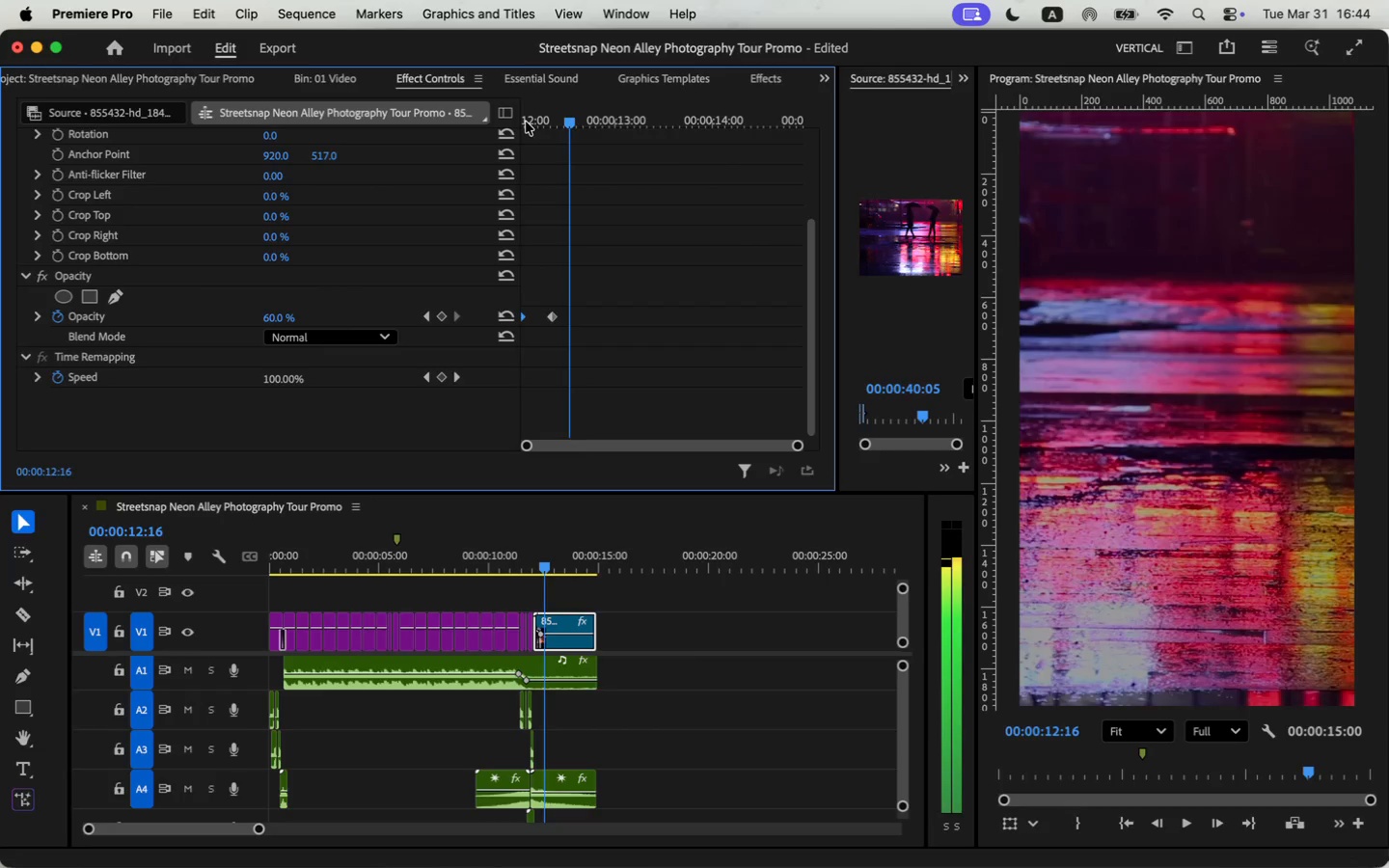 
key(Shift+ArrowRight)
 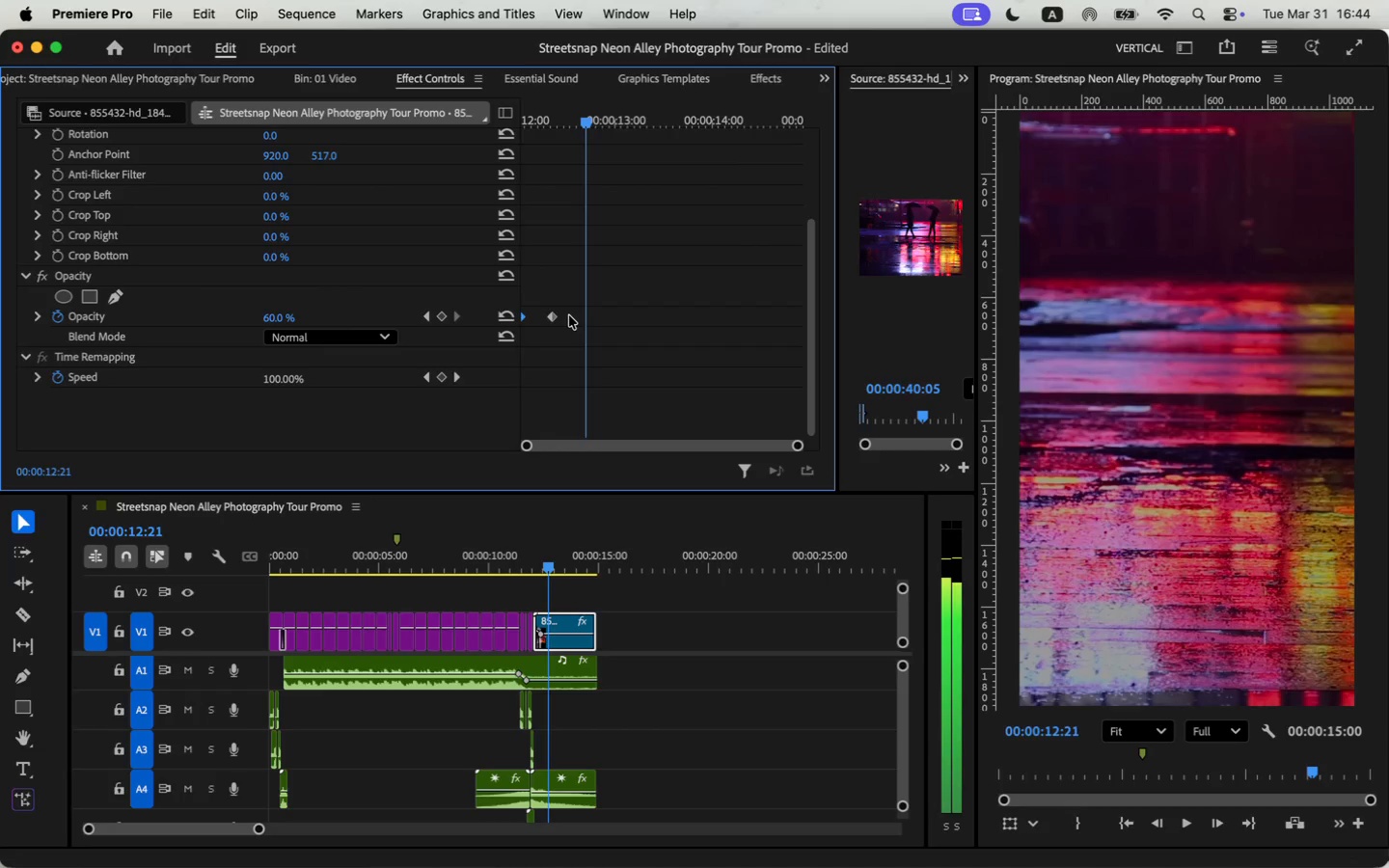 
left_click_drag(start_coordinate=[554, 317], to_coordinate=[583, 320])
 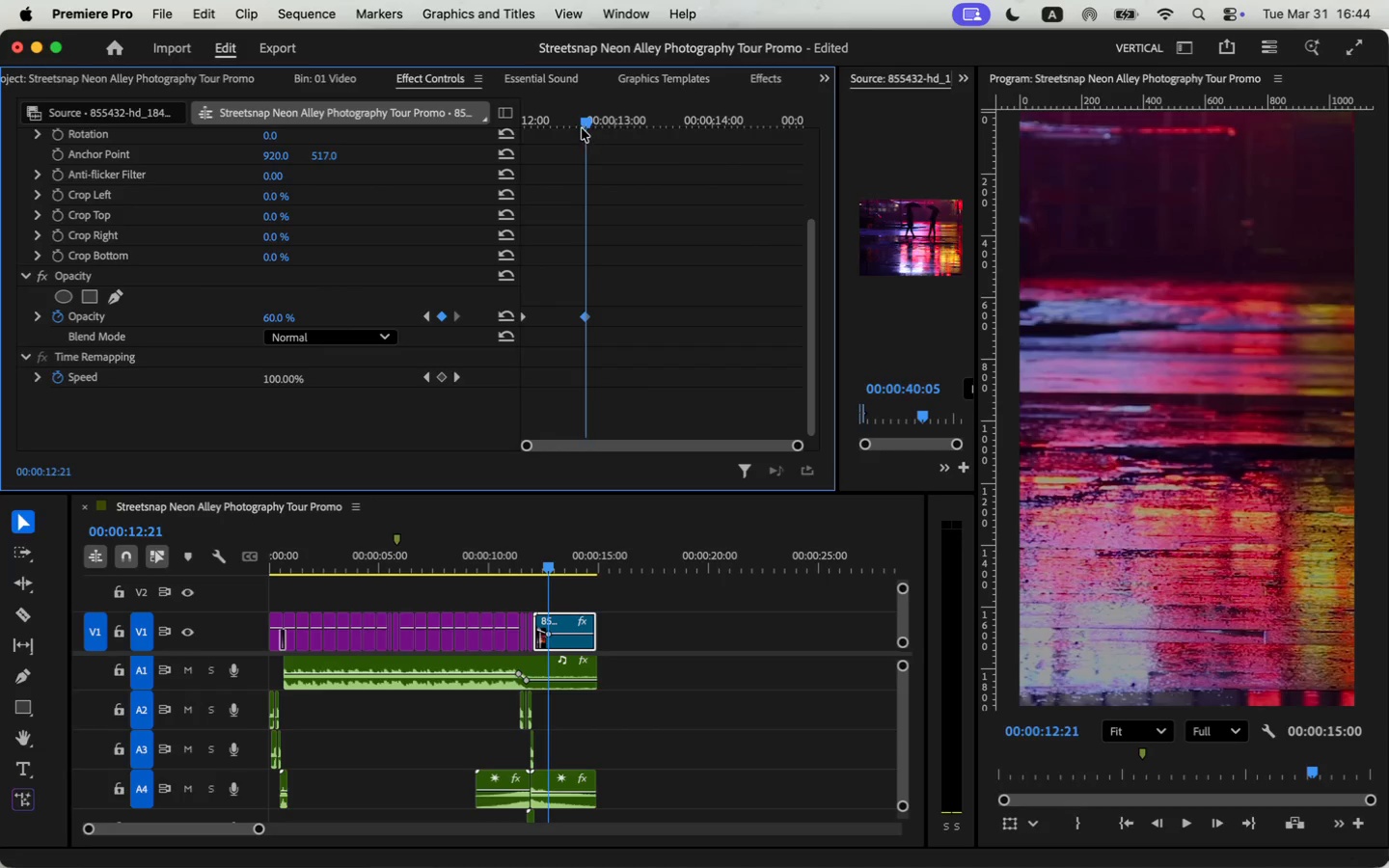 
left_click_drag(start_coordinate=[580, 122], to_coordinate=[460, 137])
 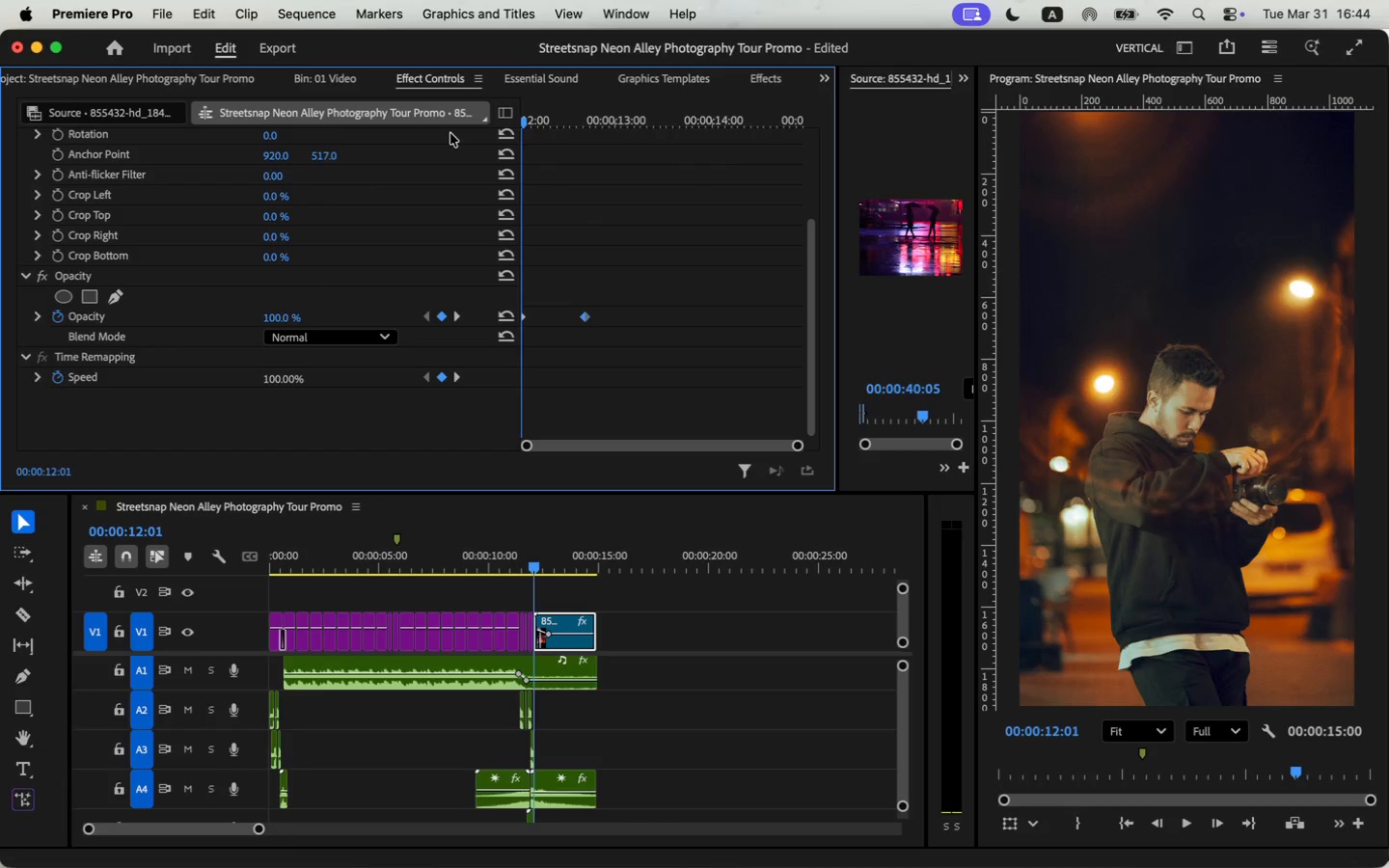 
key(Space)
 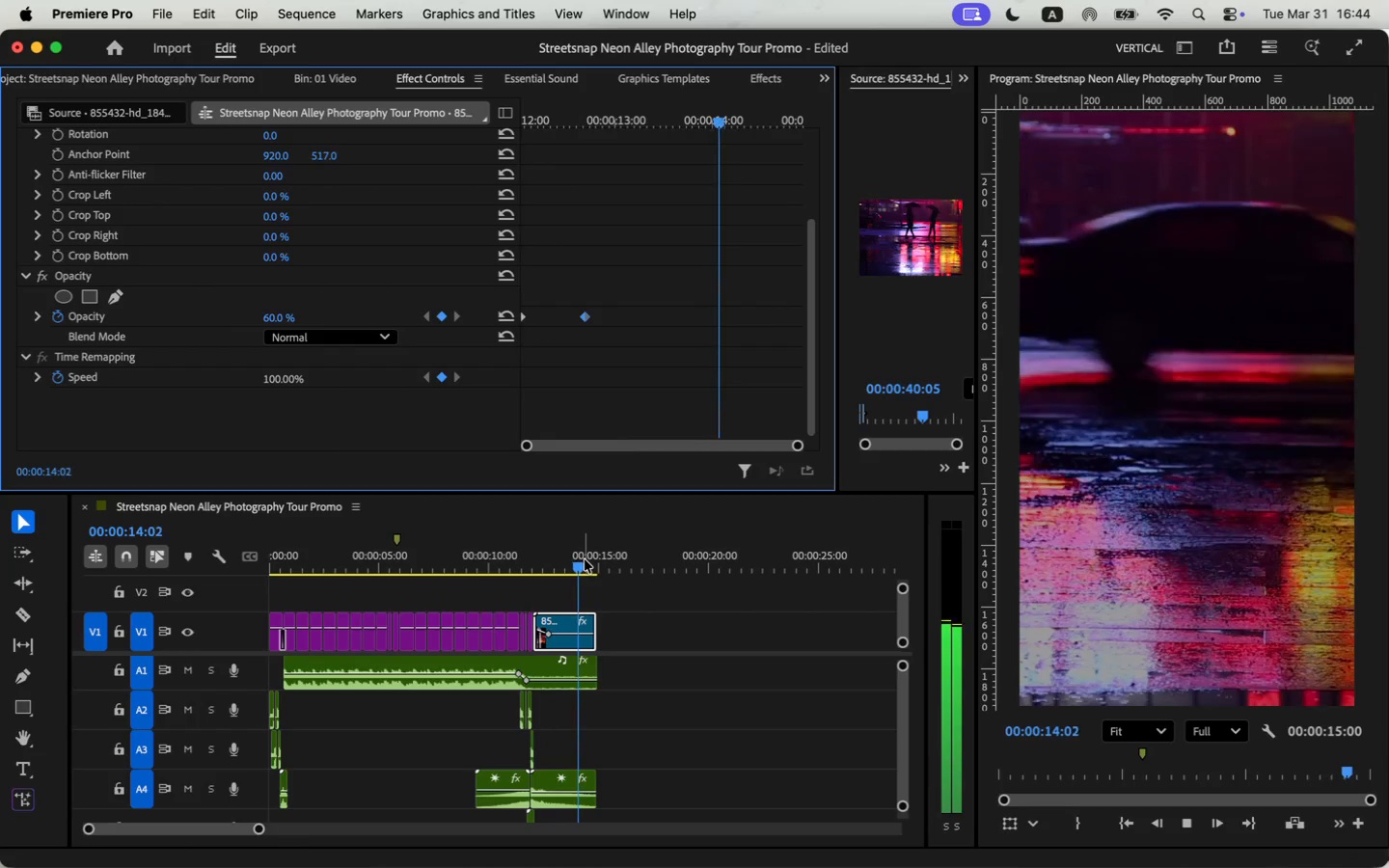 
key(Space)
 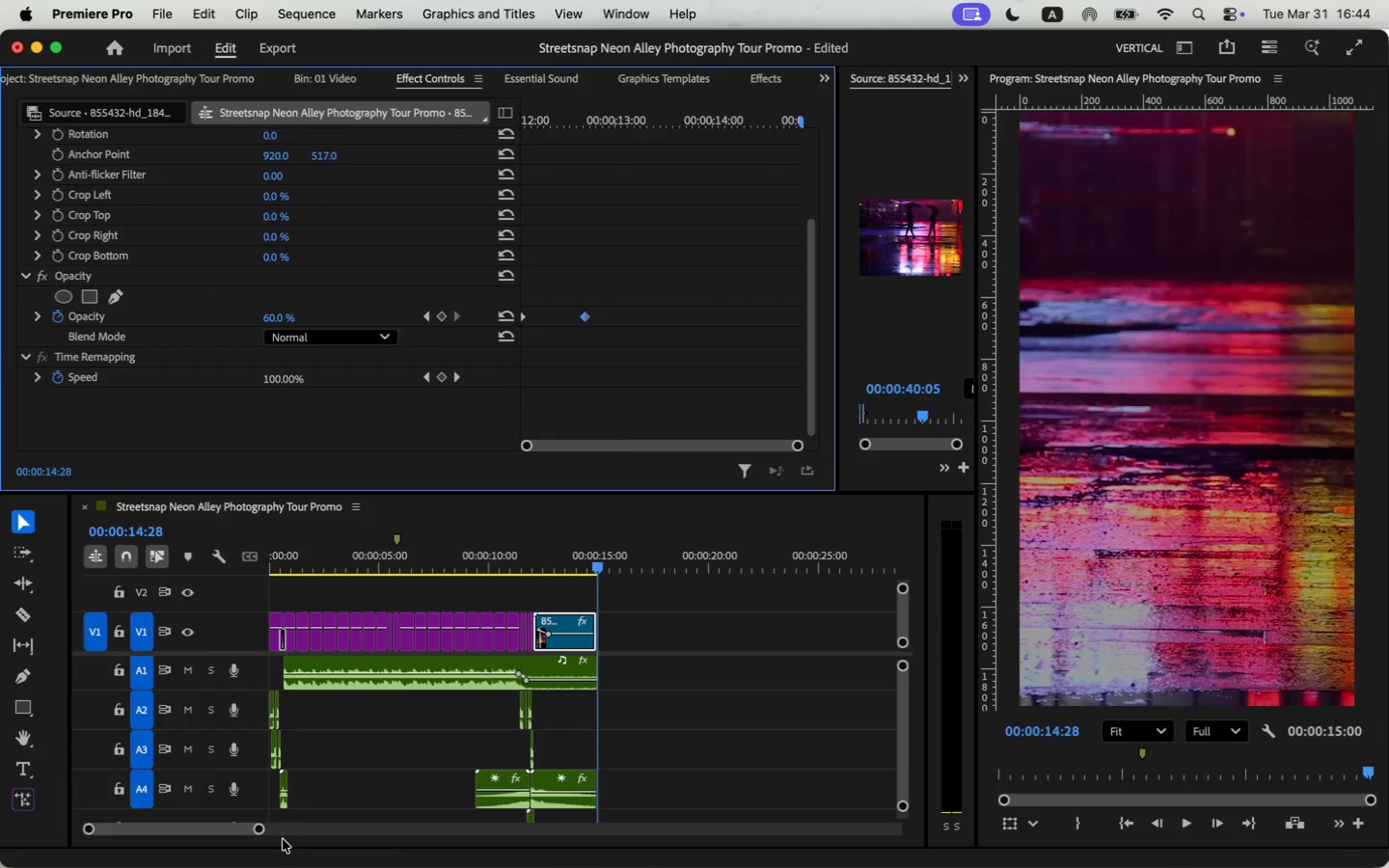 
left_click_drag(start_coordinate=[201, 830], to_coordinate=[117, 829])
 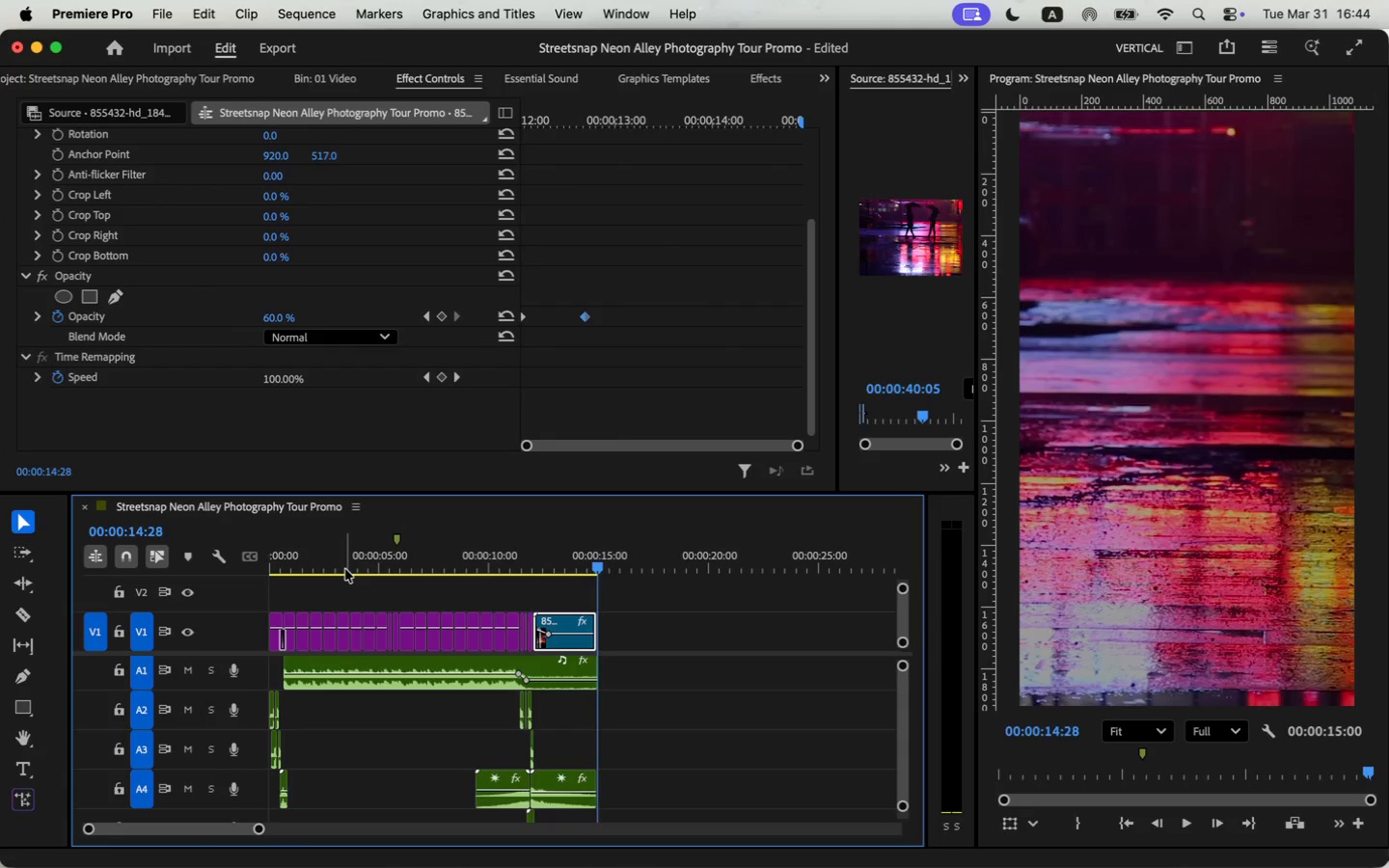 
left_click_drag(start_coordinate=[350, 549], to_coordinate=[211, 556])
 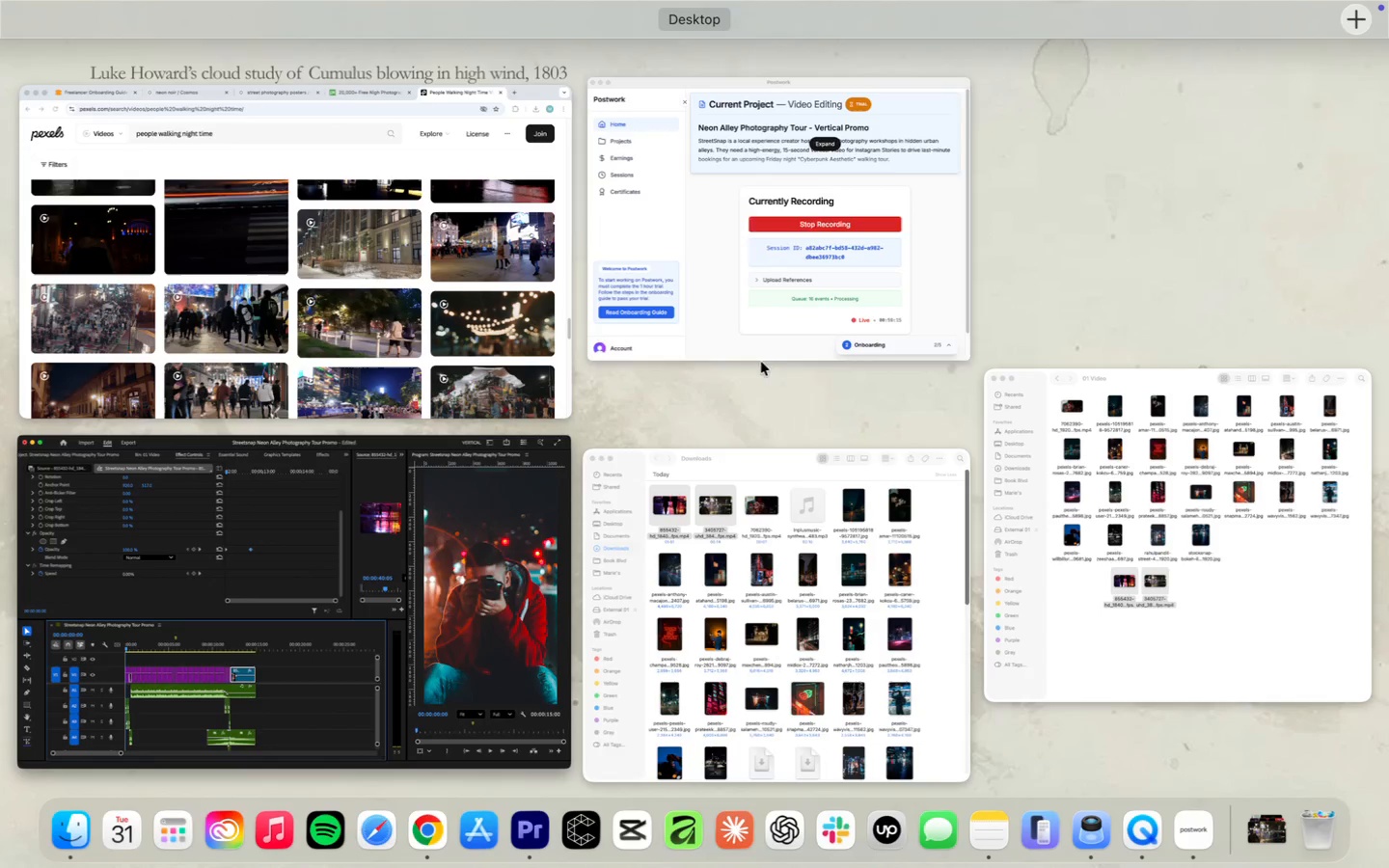 
left_click([737, 295])